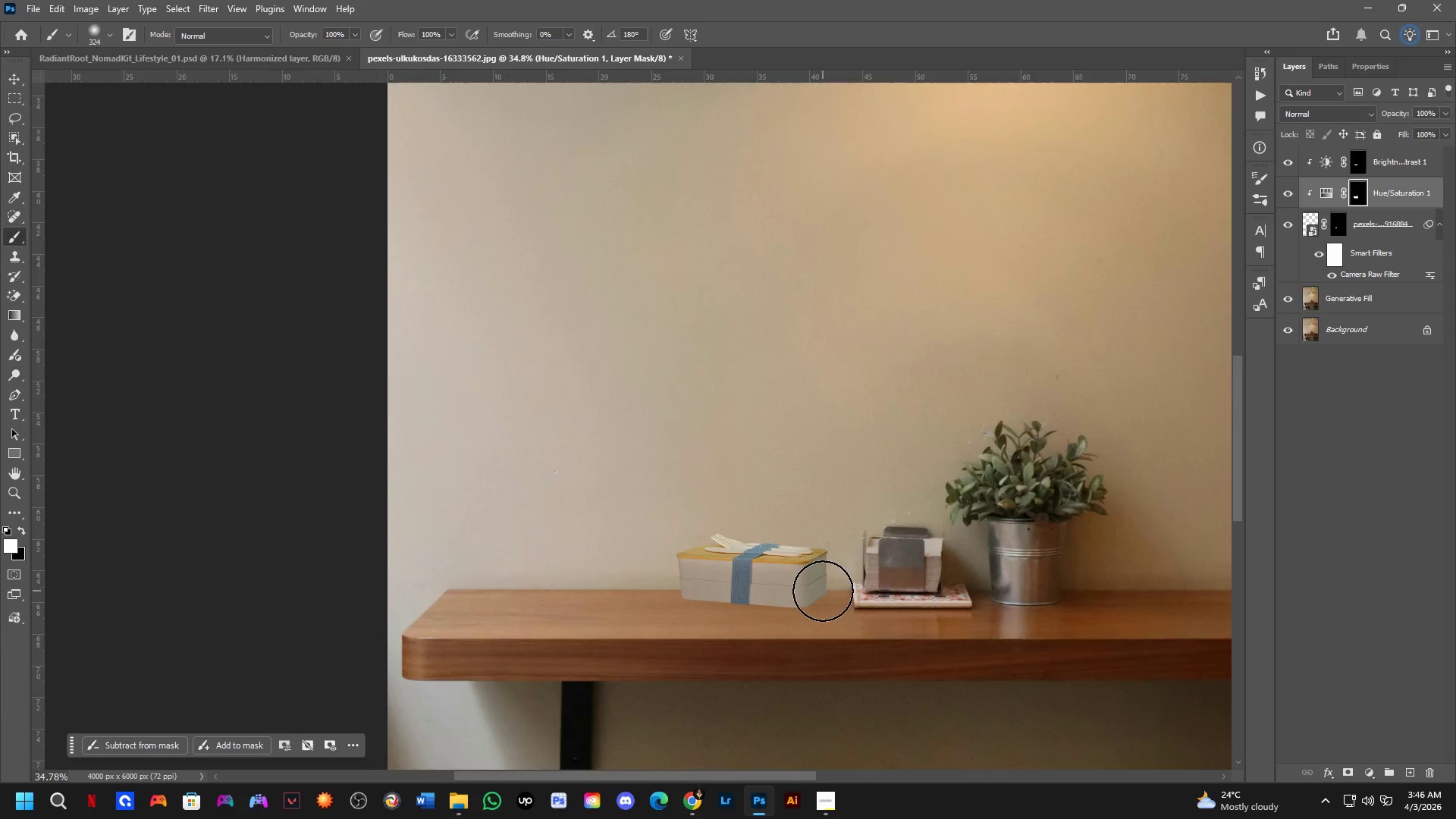 
hold_key(key=Space, duration=0.45)
 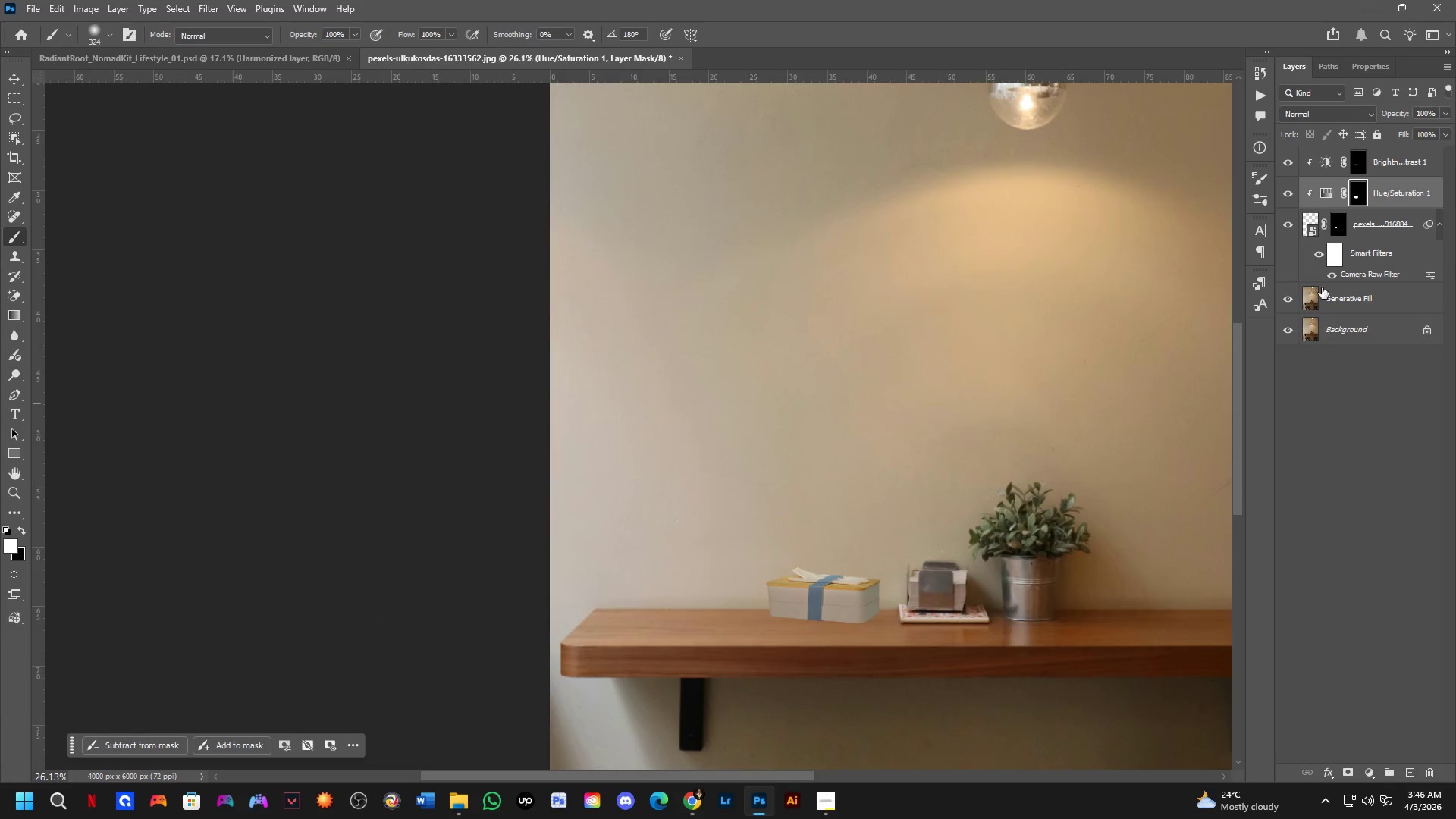 
left_click_drag(start_coordinate=[893, 547], to_coordinate=[904, 577])
 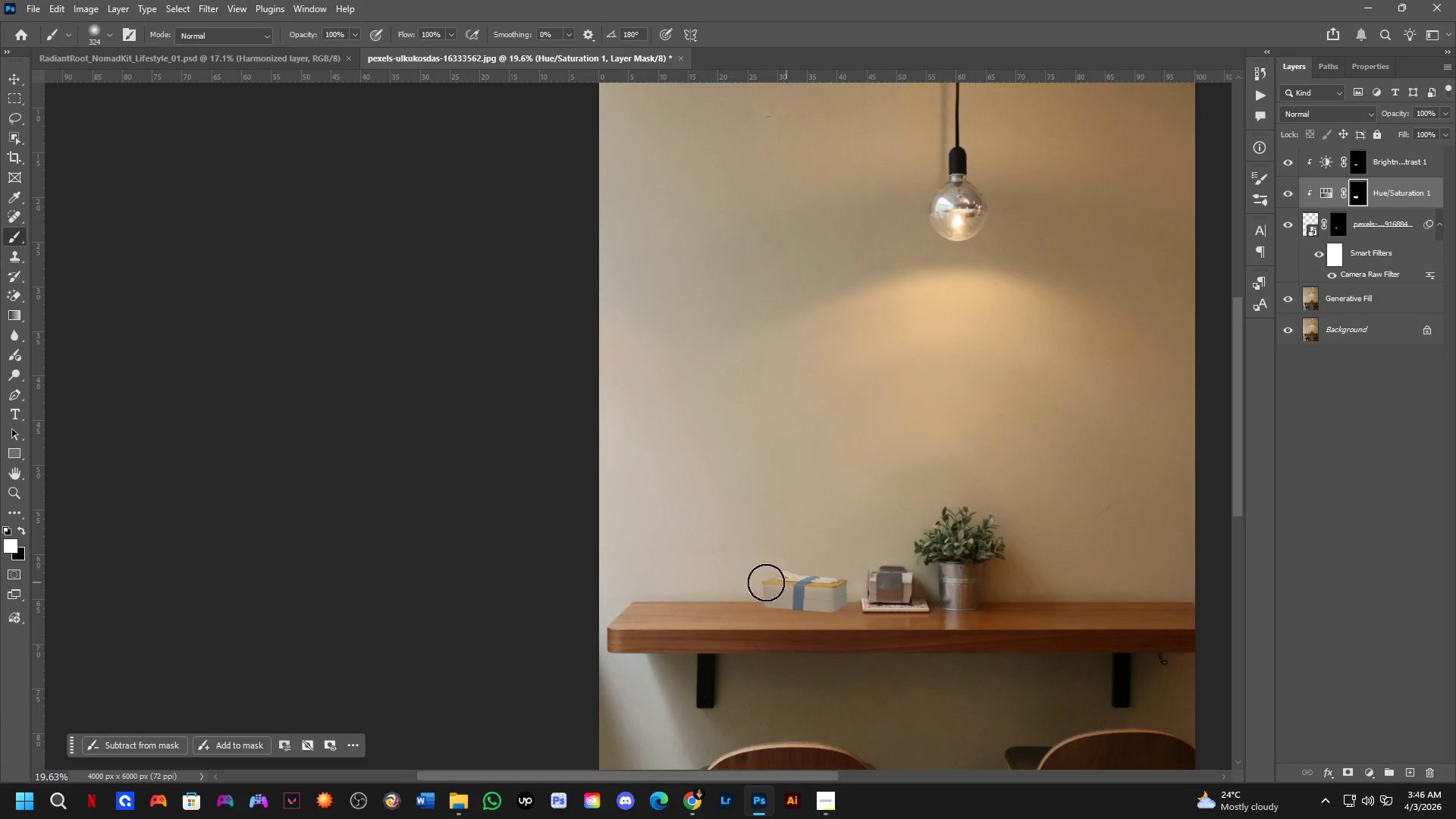 
scroll: coordinate [855, 531], scroll_direction: down, amount: 7.0
 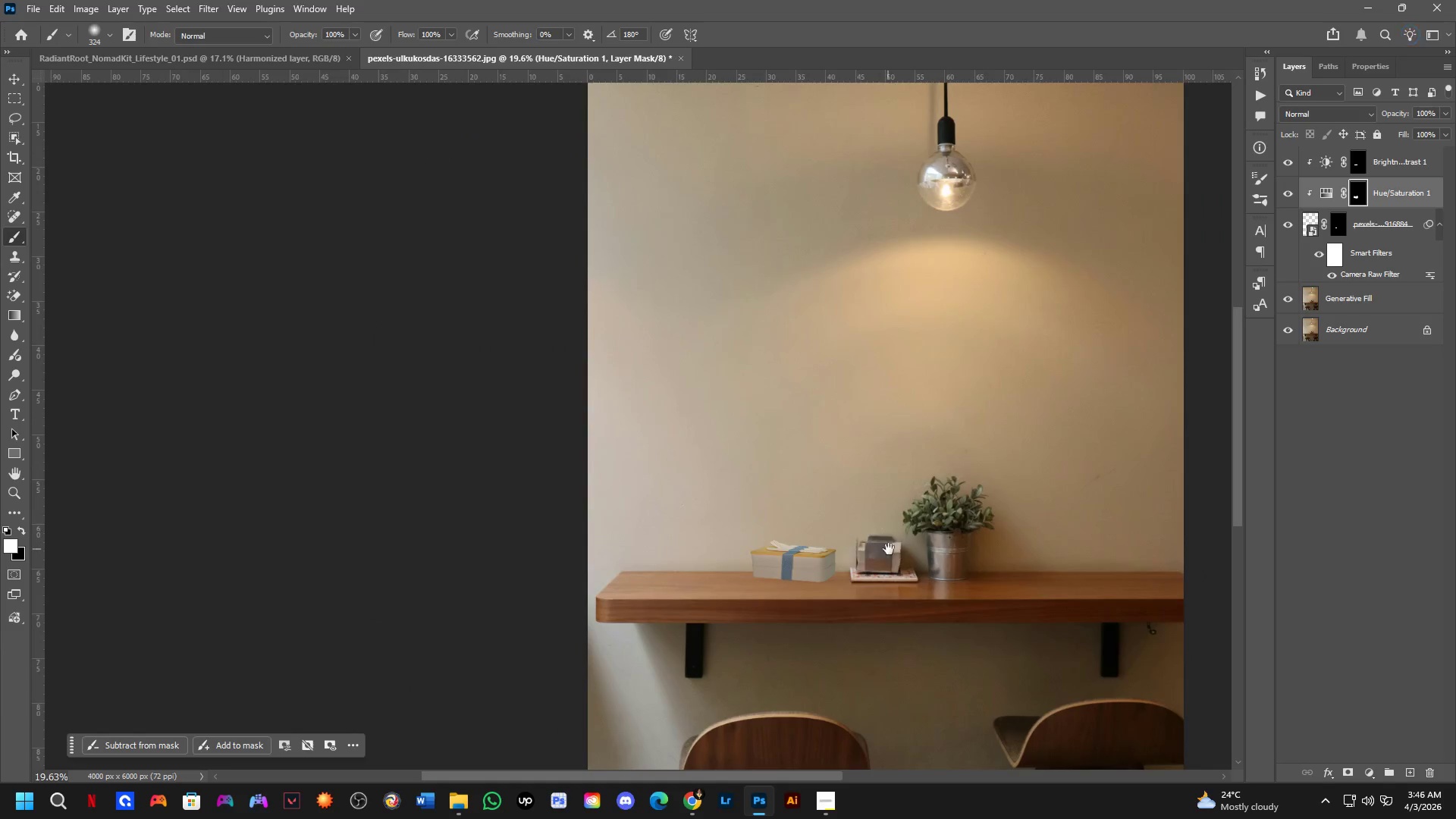 
scroll: coordinate [1320, 372], scroll_direction: up, amount: 4.0
 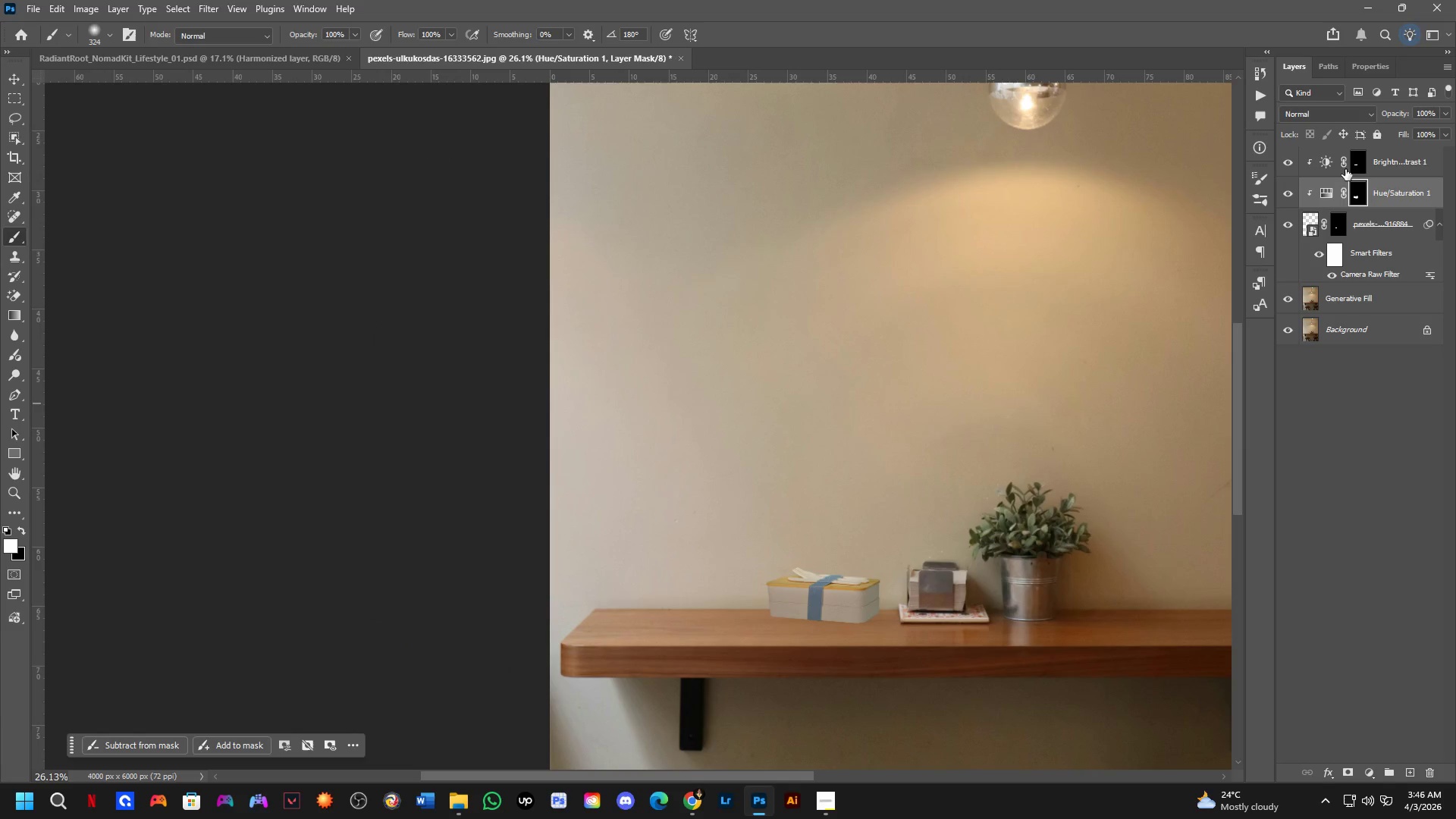 
left_click([1352, 165])
 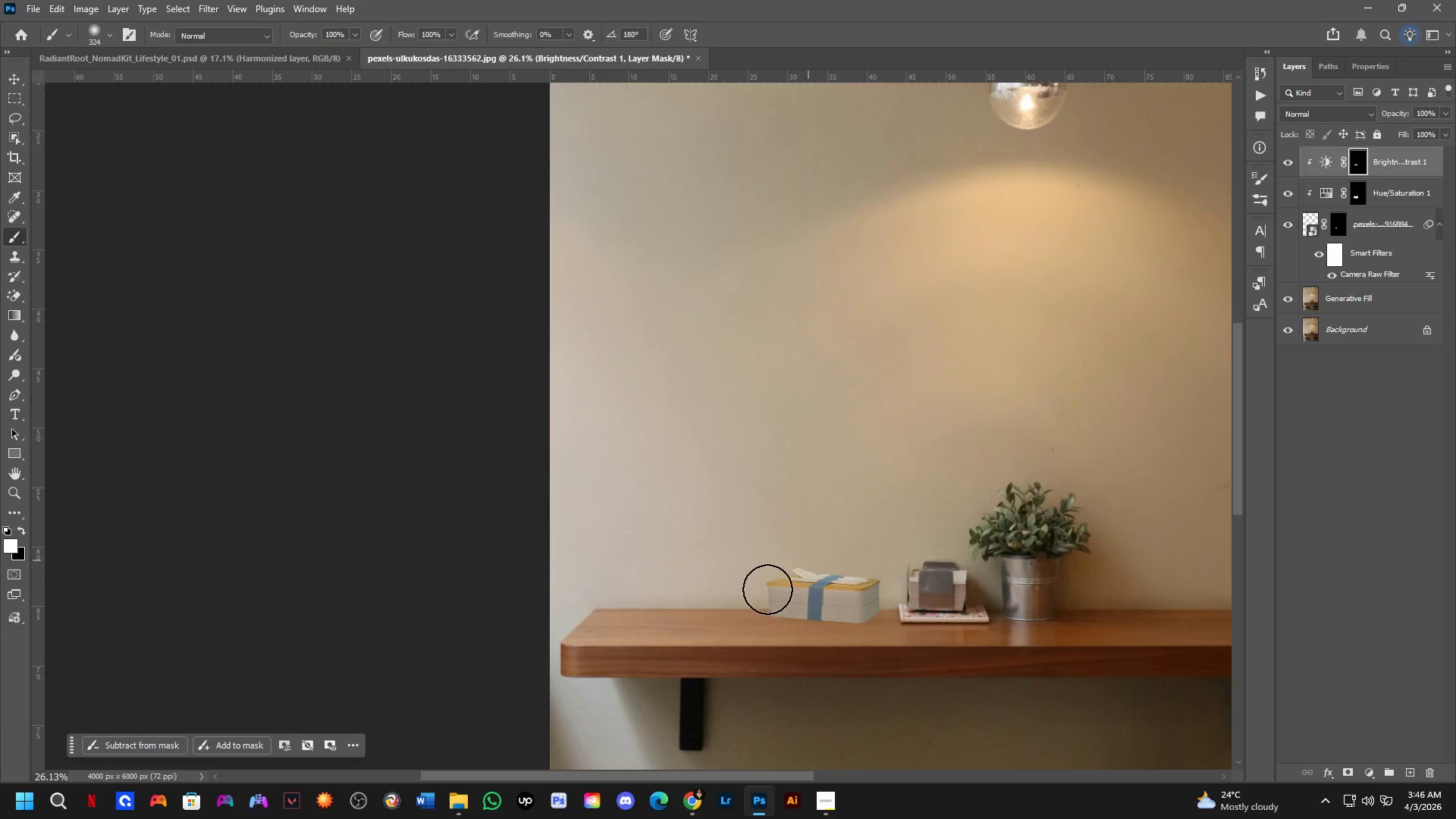 
left_click_drag(start_coordinate=[780, 539], to_coordinate=[949, 539])
 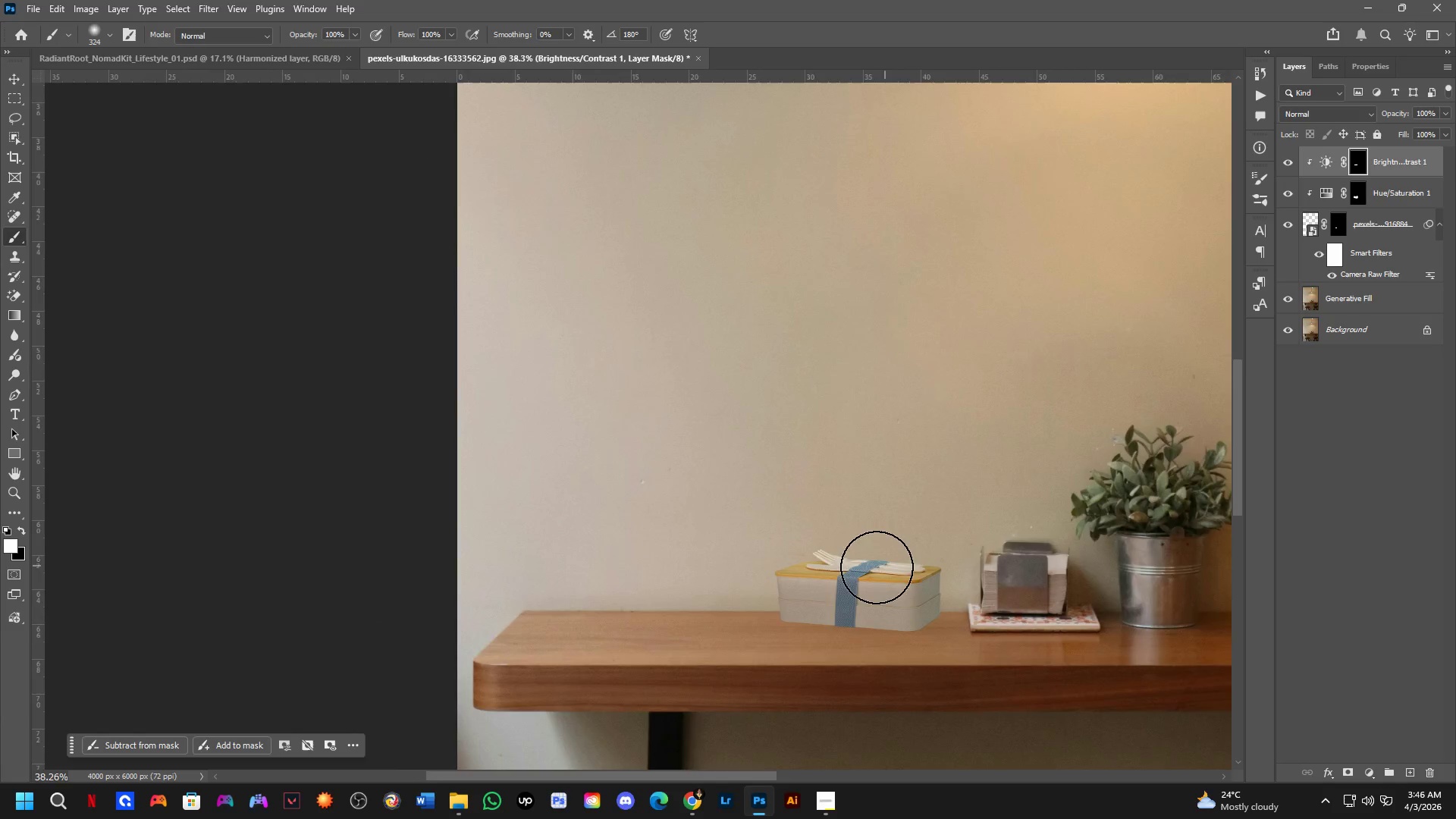 
scroll: coordinate [750, 606], scroll_direction: up, amount: 4.0
 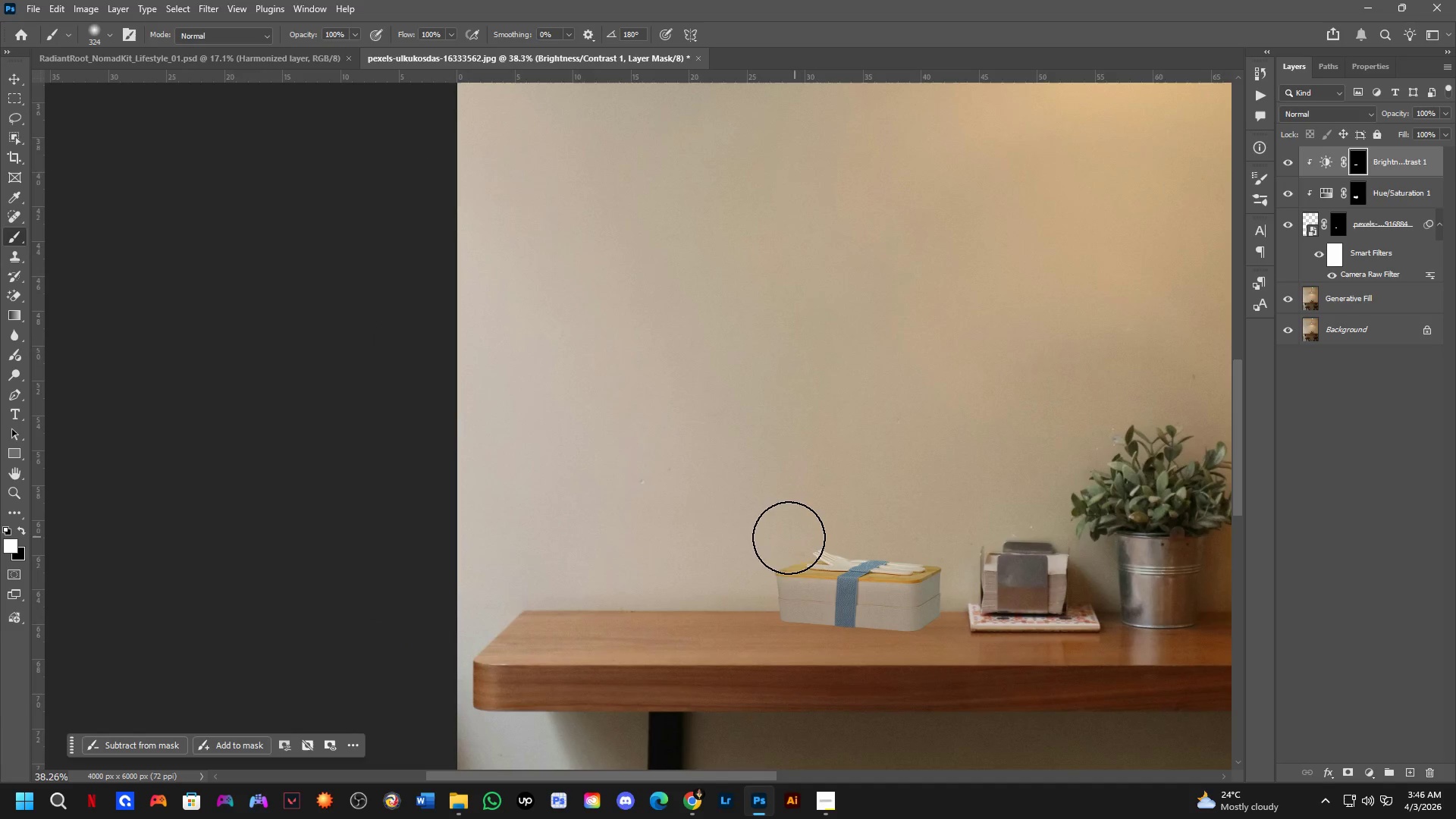 
hold_key(key=AltLeft, duration=0.31)
 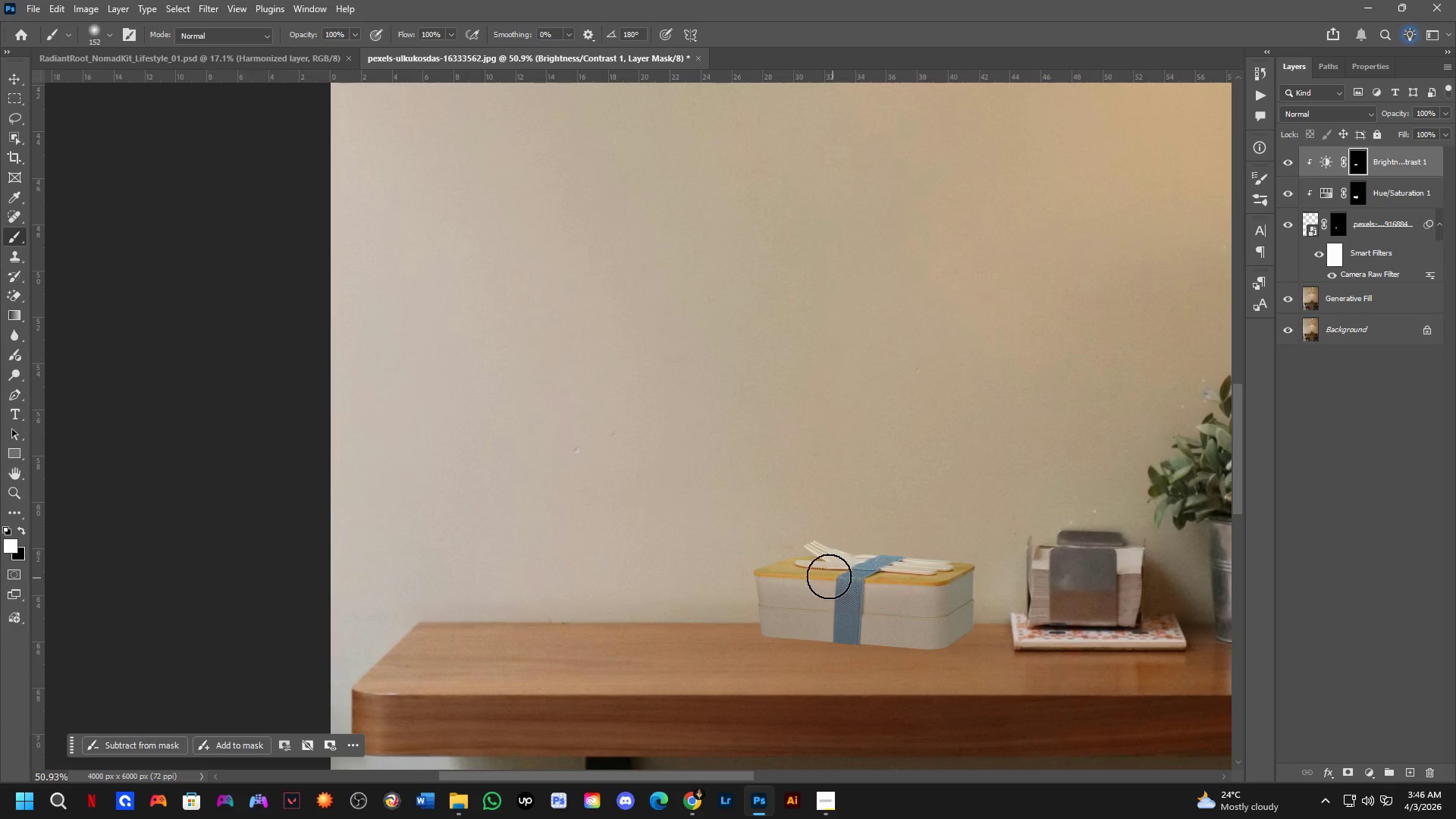 
scroll: coordinate [838, 574], scroll_direction: up, amount: 3.0
 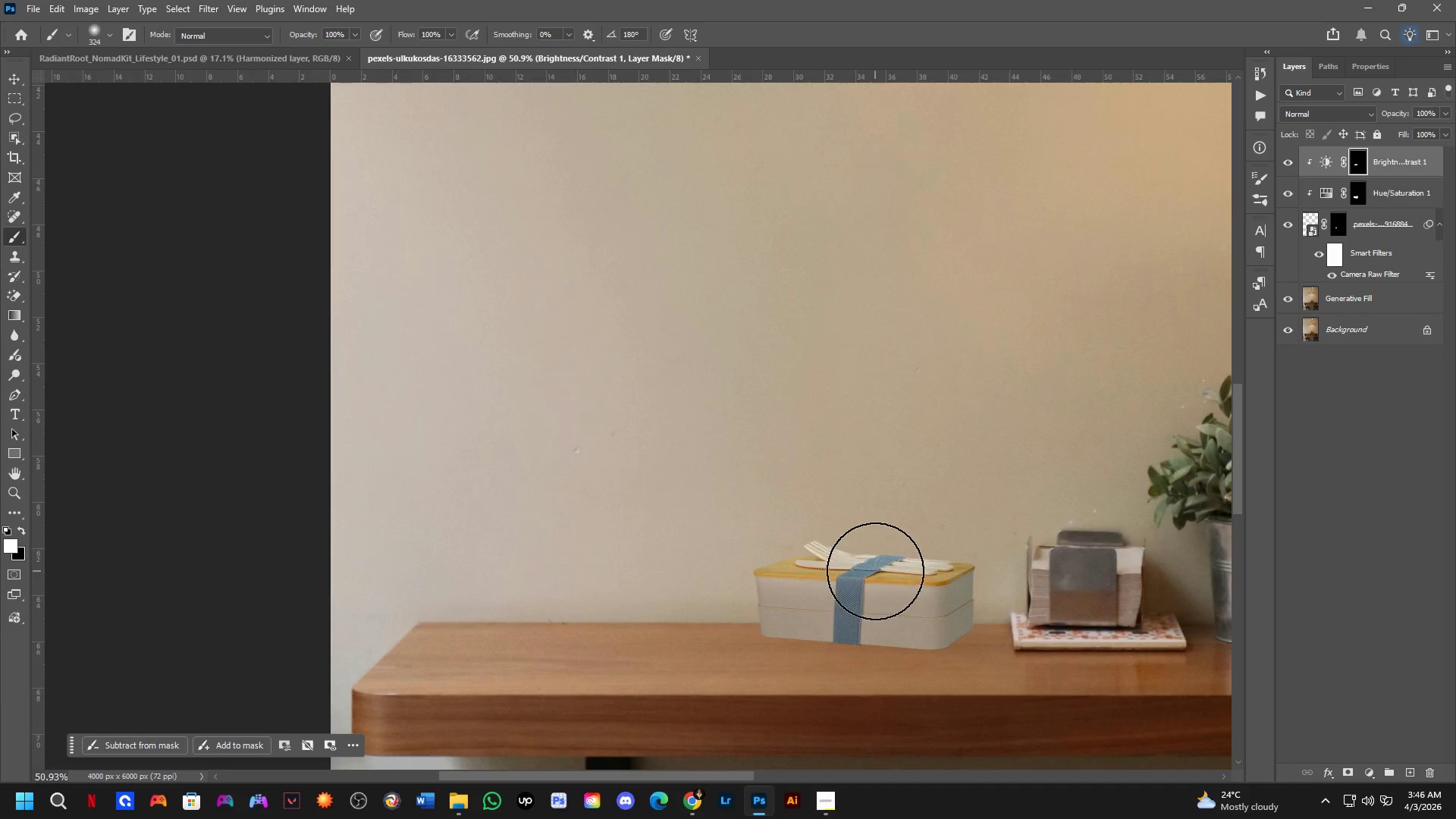 
key(X)
 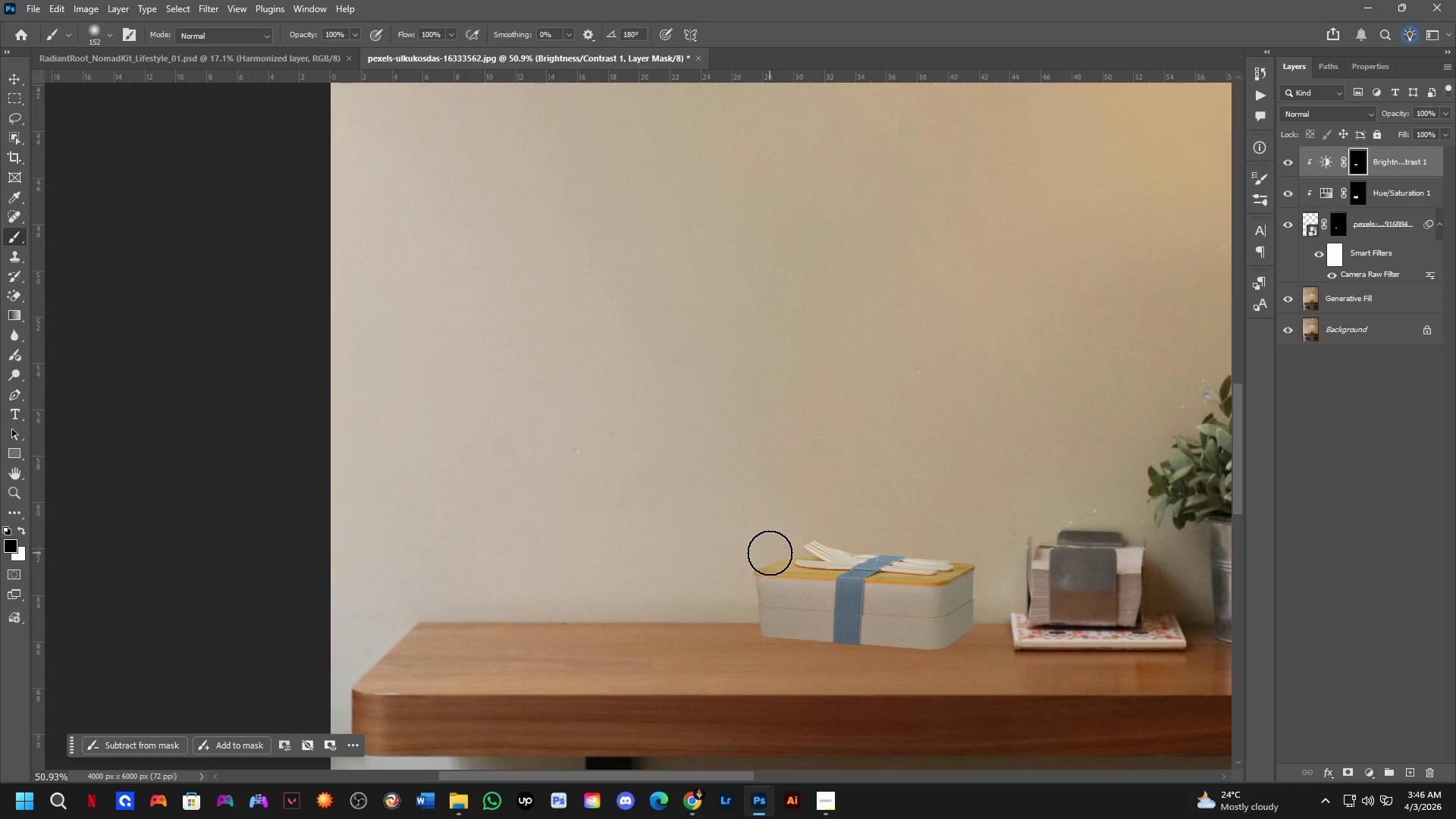 
left_click_drag(start_coordinate=[770, 553], to_coordinate=[966, 560])
 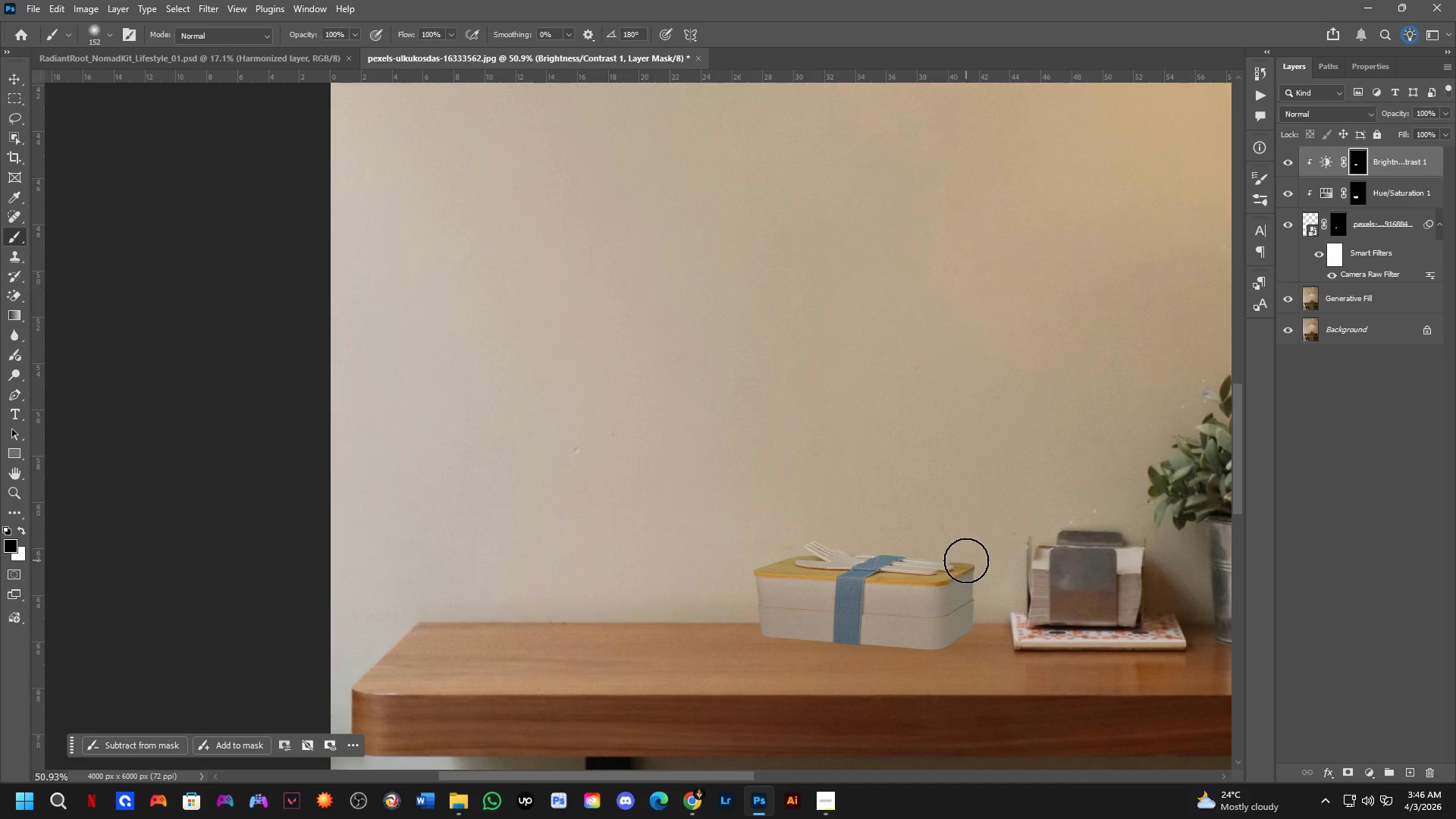 
key(Control+Z)
 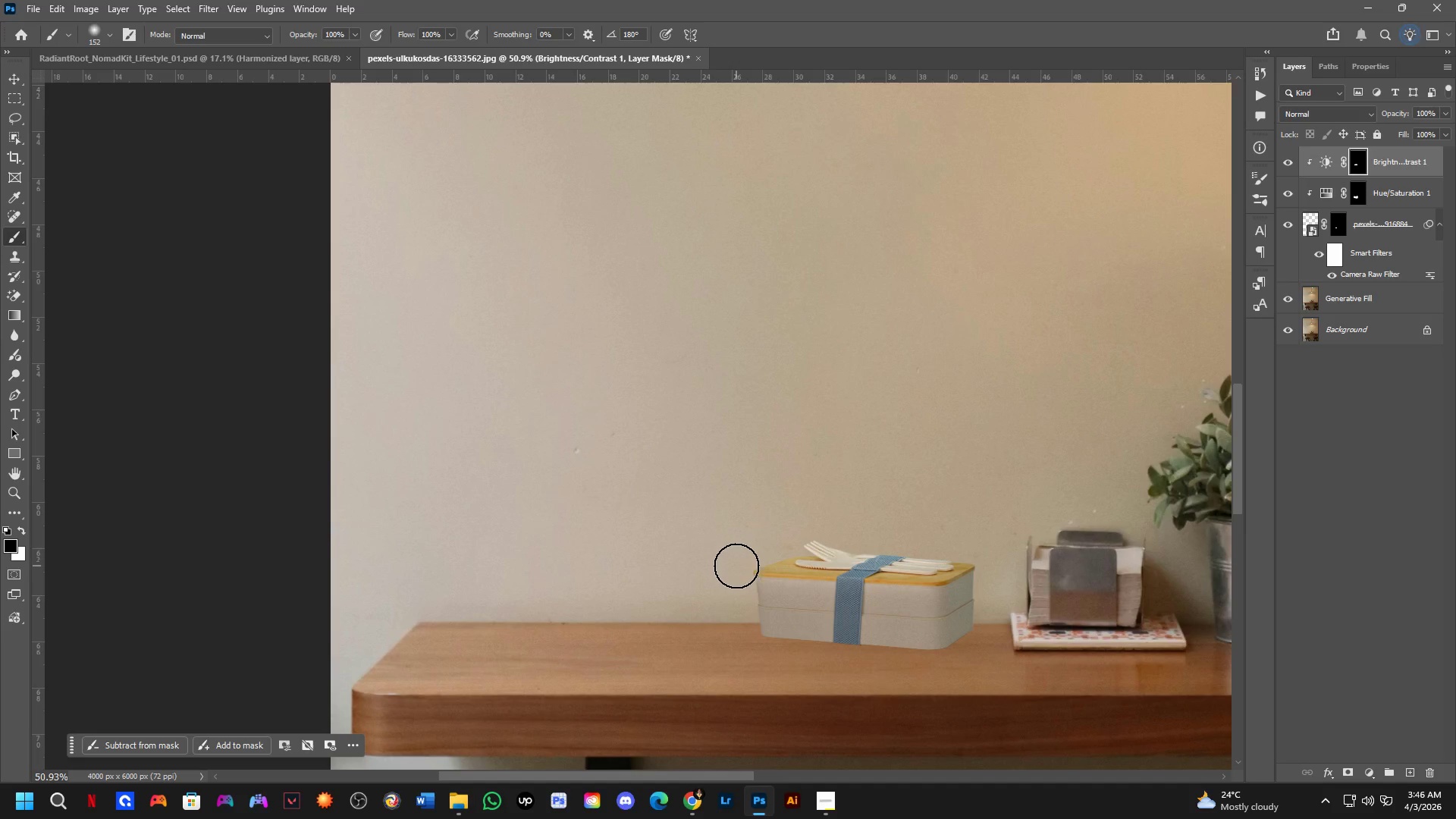 
wait(5.72)
 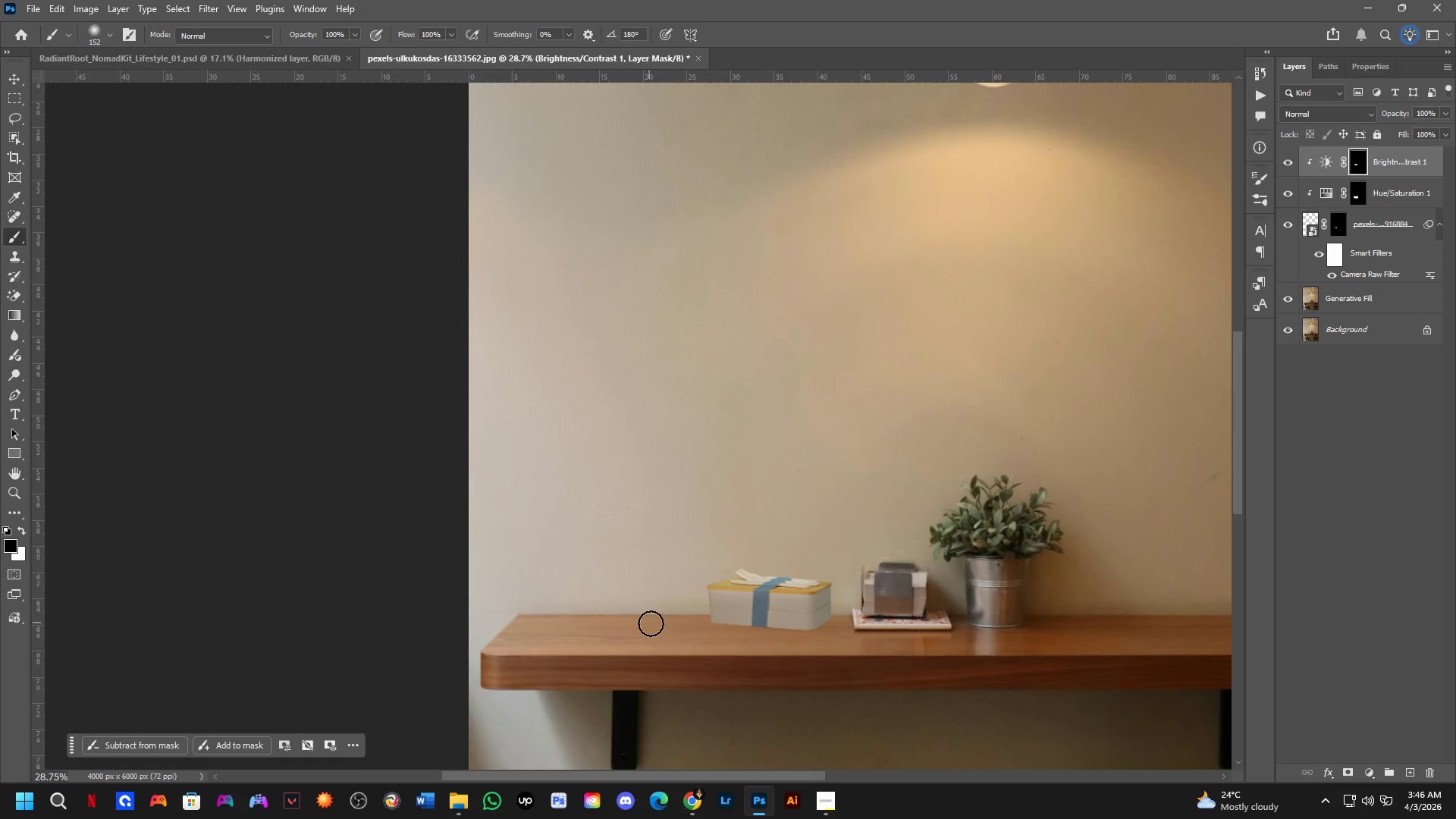 
hold_key(key=Space, duration=0.62)
 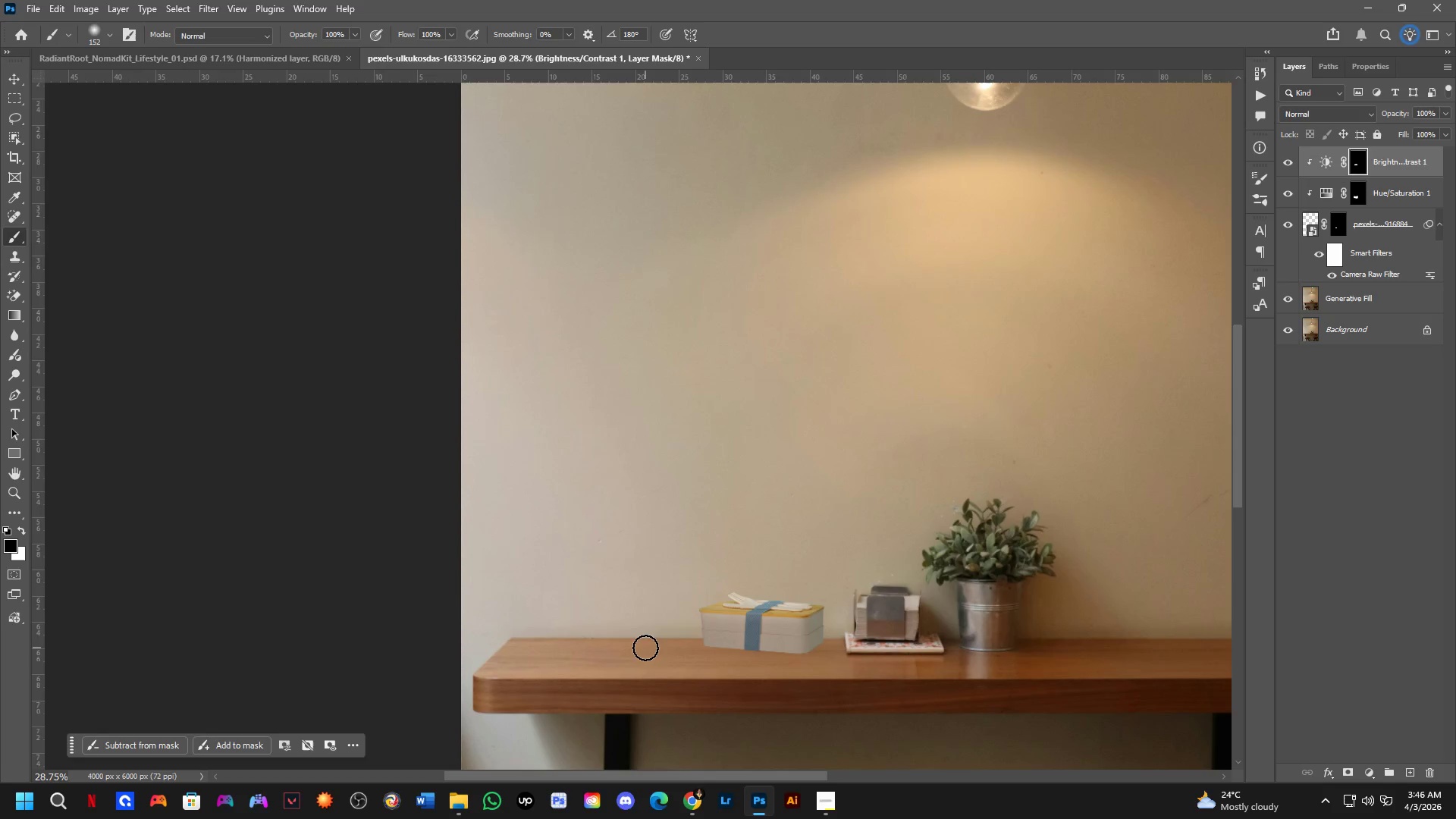 
left_click_drag(start_coordinate=[653, 624], to_coordinate=[645, 648])
 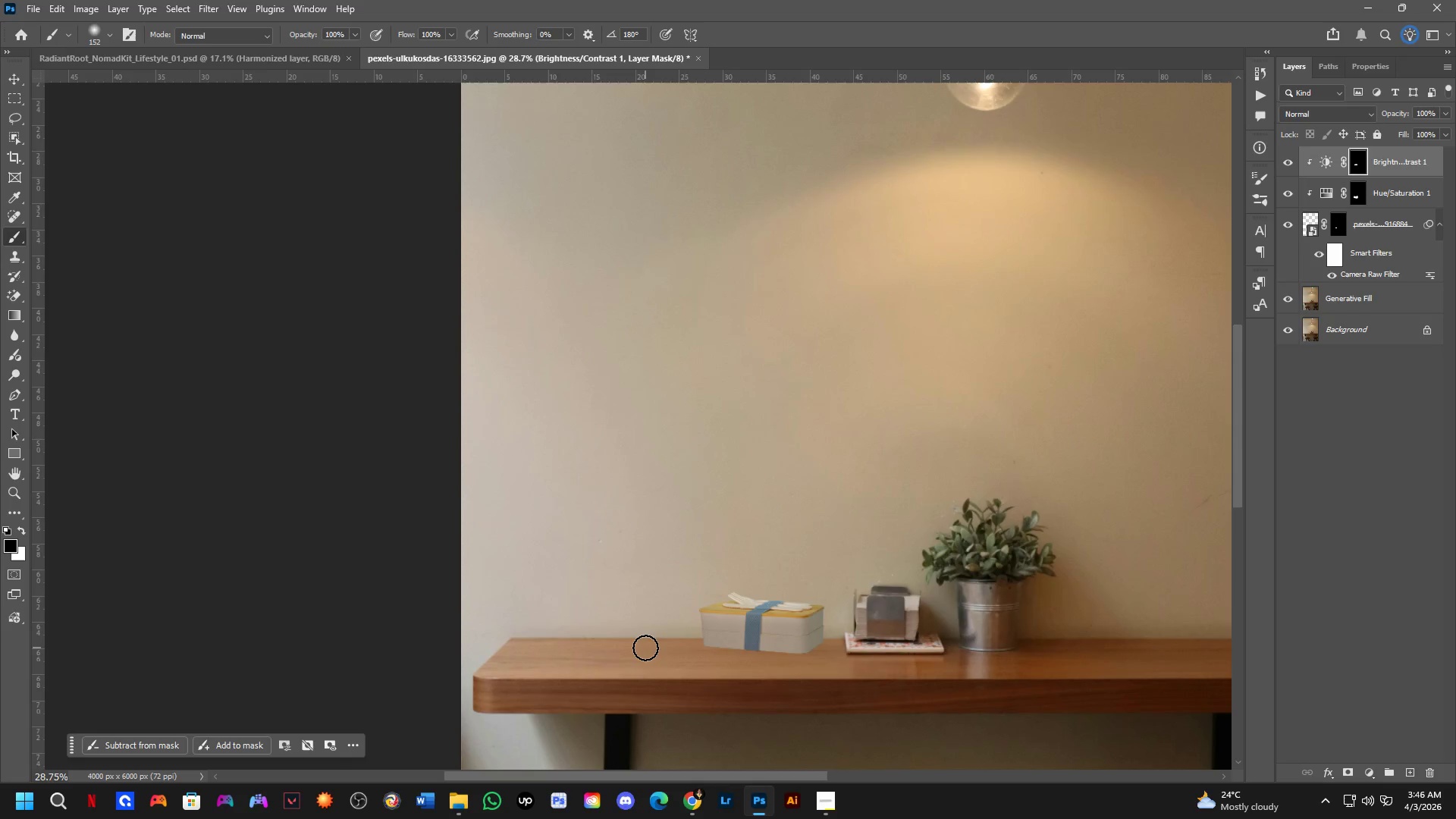 
scroll: coordinate [642, 610], scroll_direction: down, amount: 6.0
 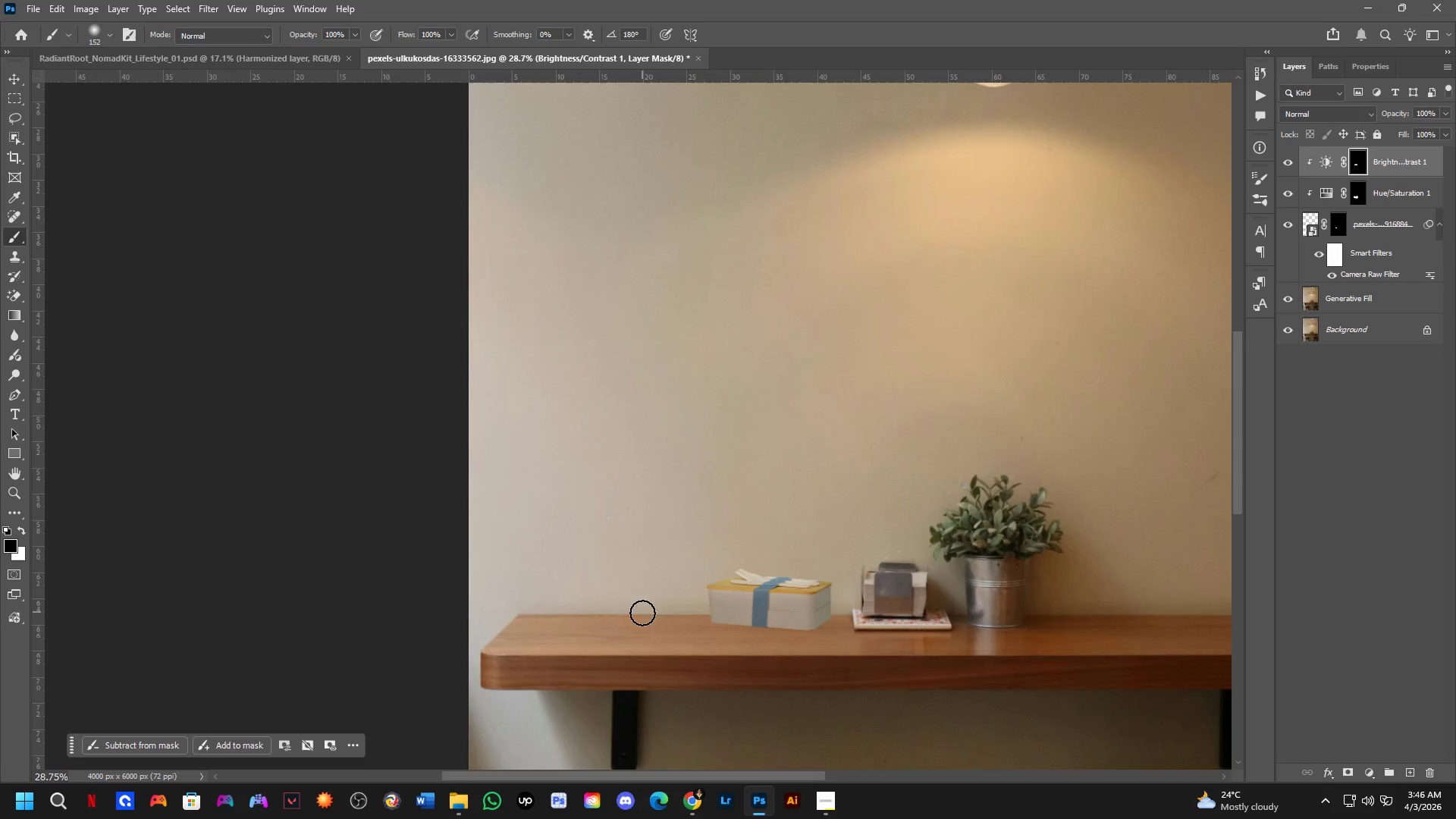 
wait(5.92)
 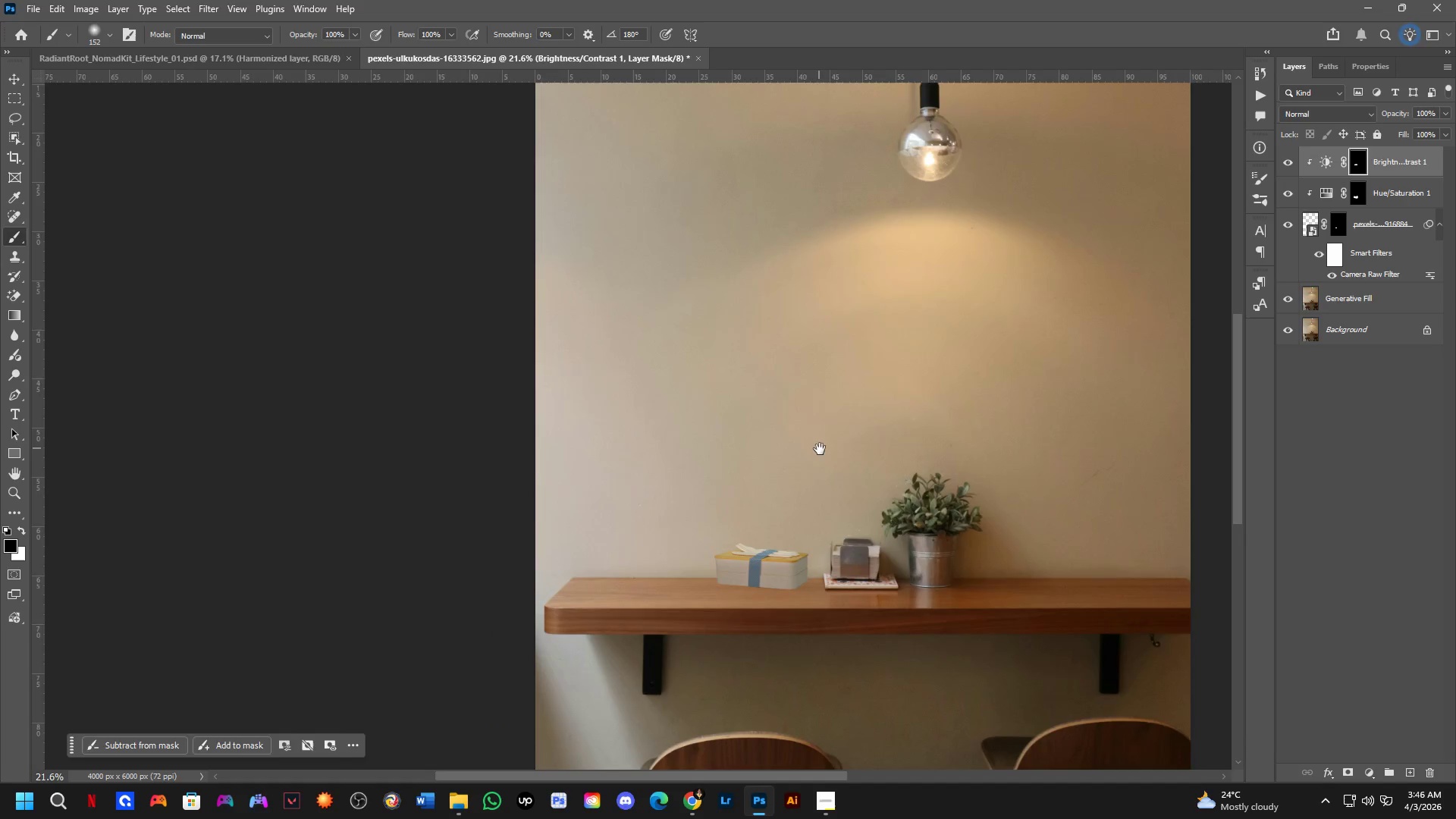 
hold_key(key=Space, duration=0.48)
 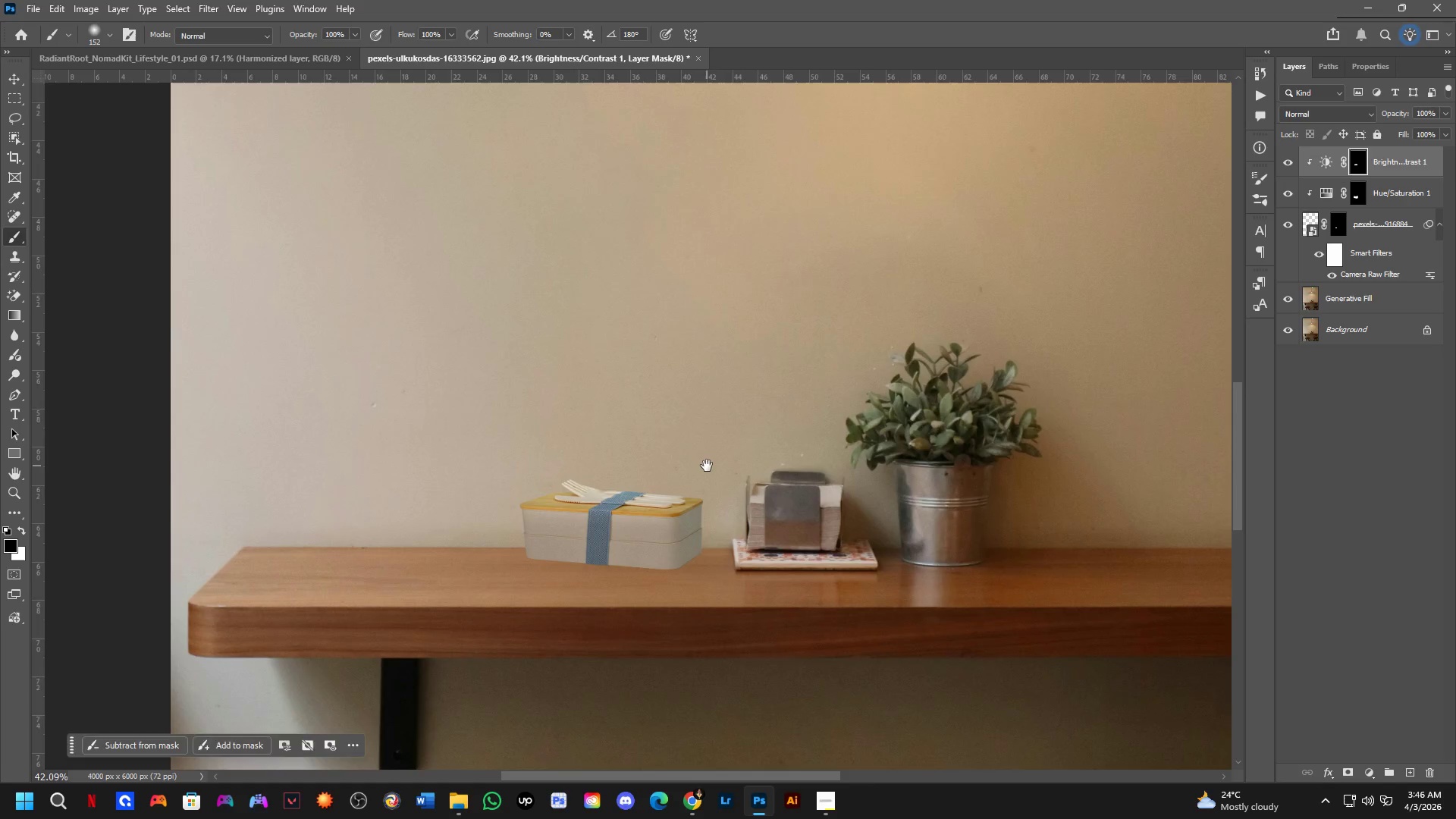 
left_click_drag(start_coordinate=[821, 448], to_coordinate=[731, 369])
 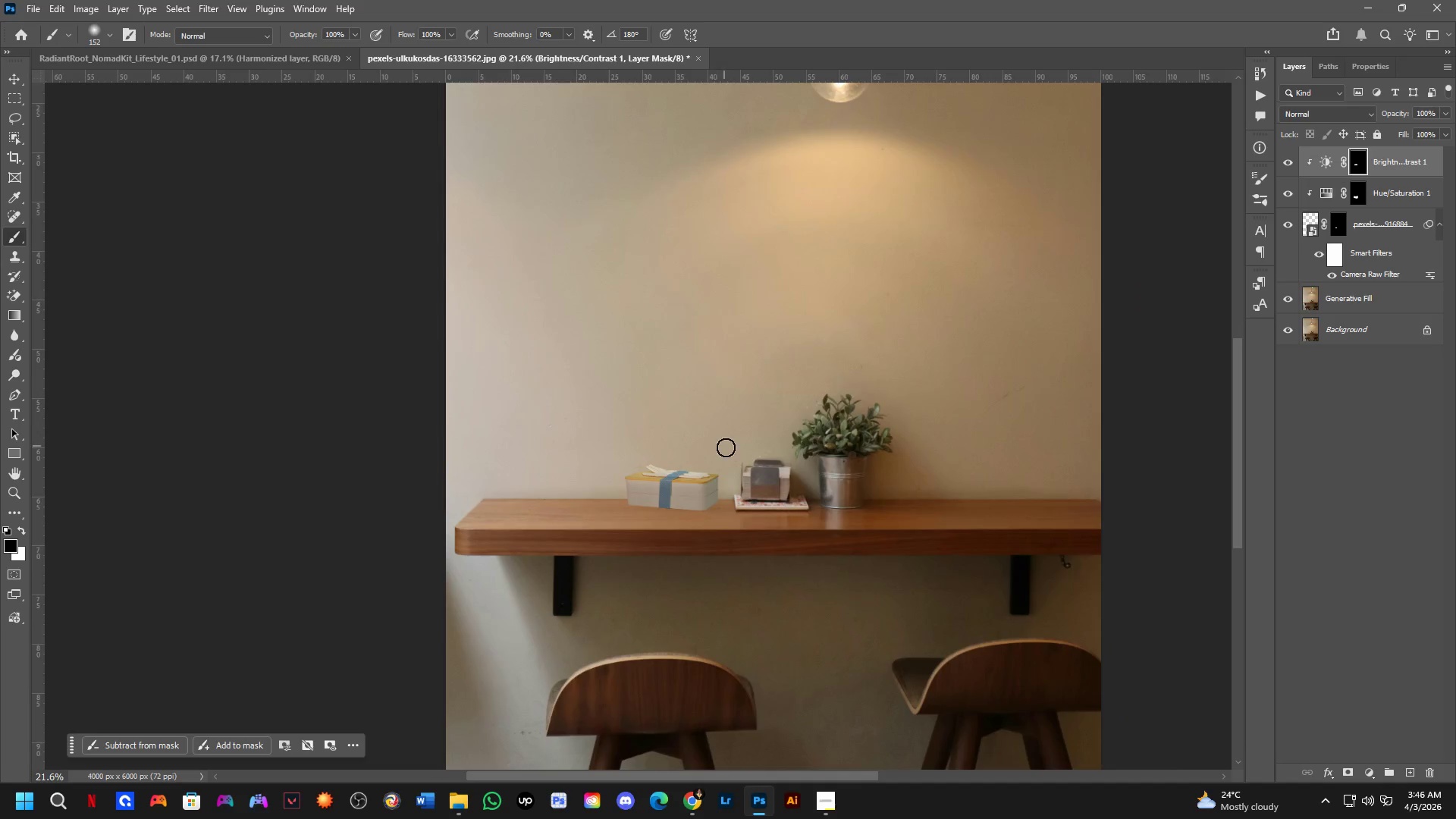 
scroll: coordinate [761, 395], scroll_direction: down, amount: 3.0
 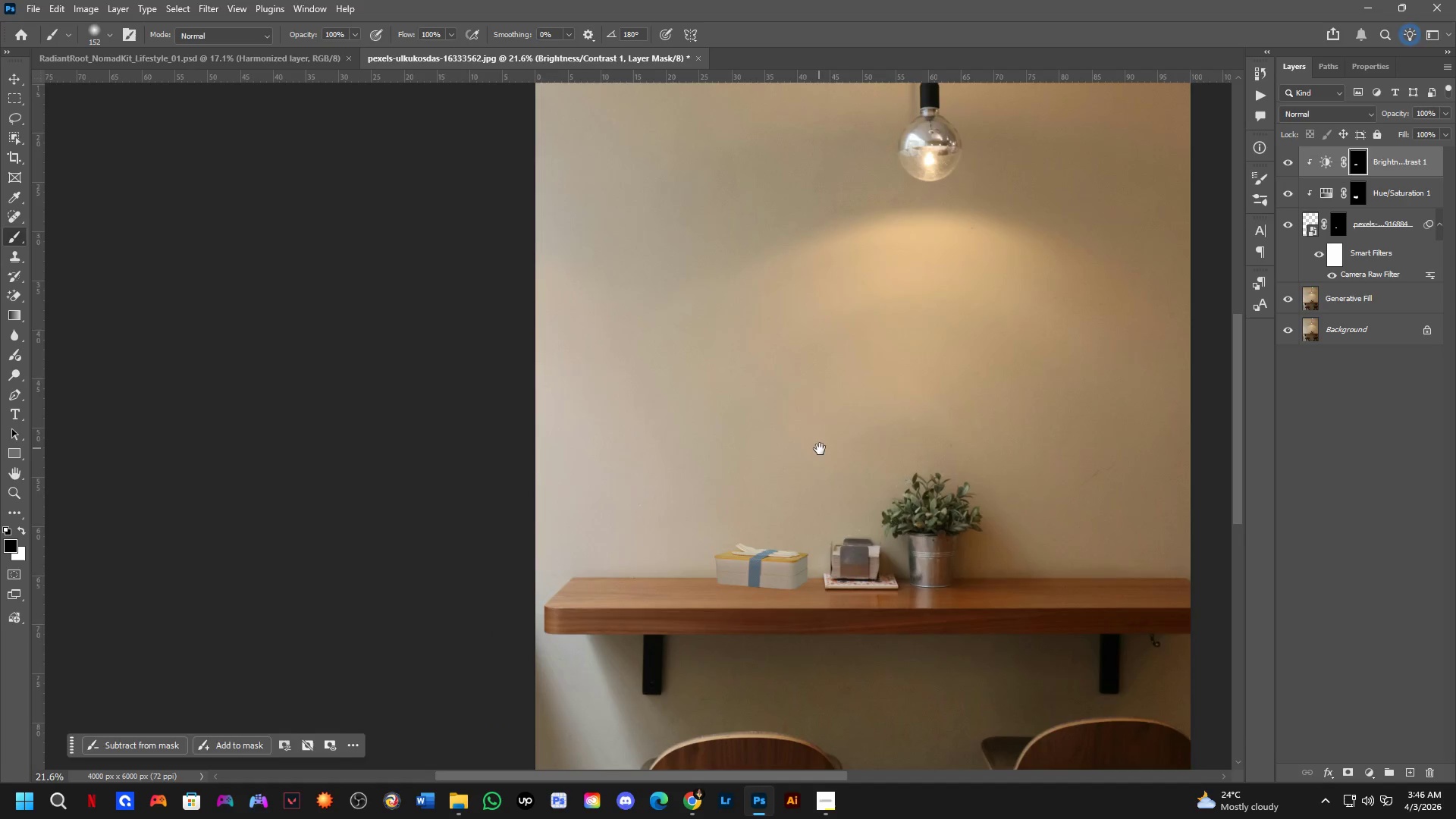 
hold_key(key=Space, duration=0.39)
 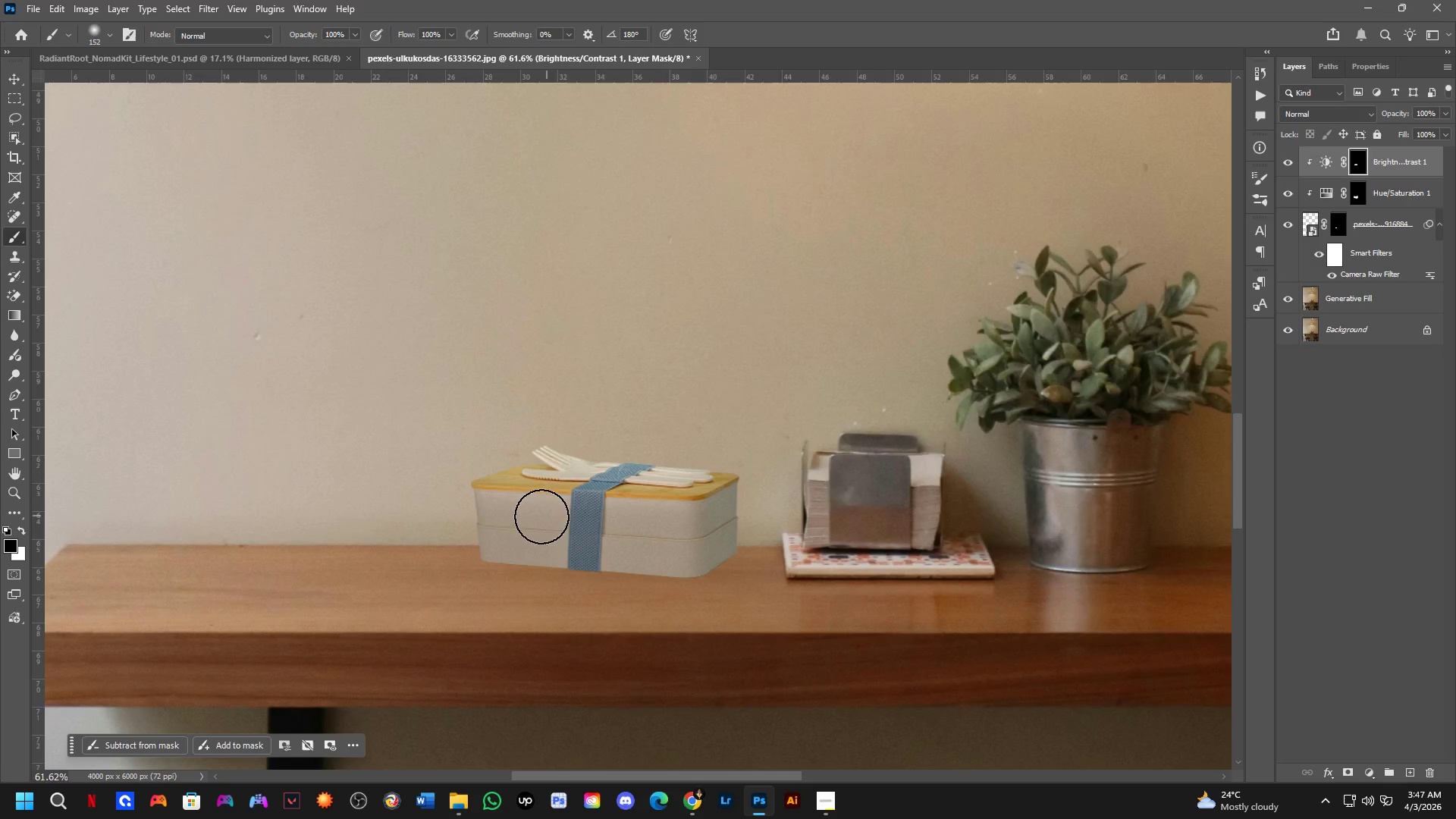 
left_click_drag(start_coordinate=[707, 466], to_coordinate=[704, 440])
 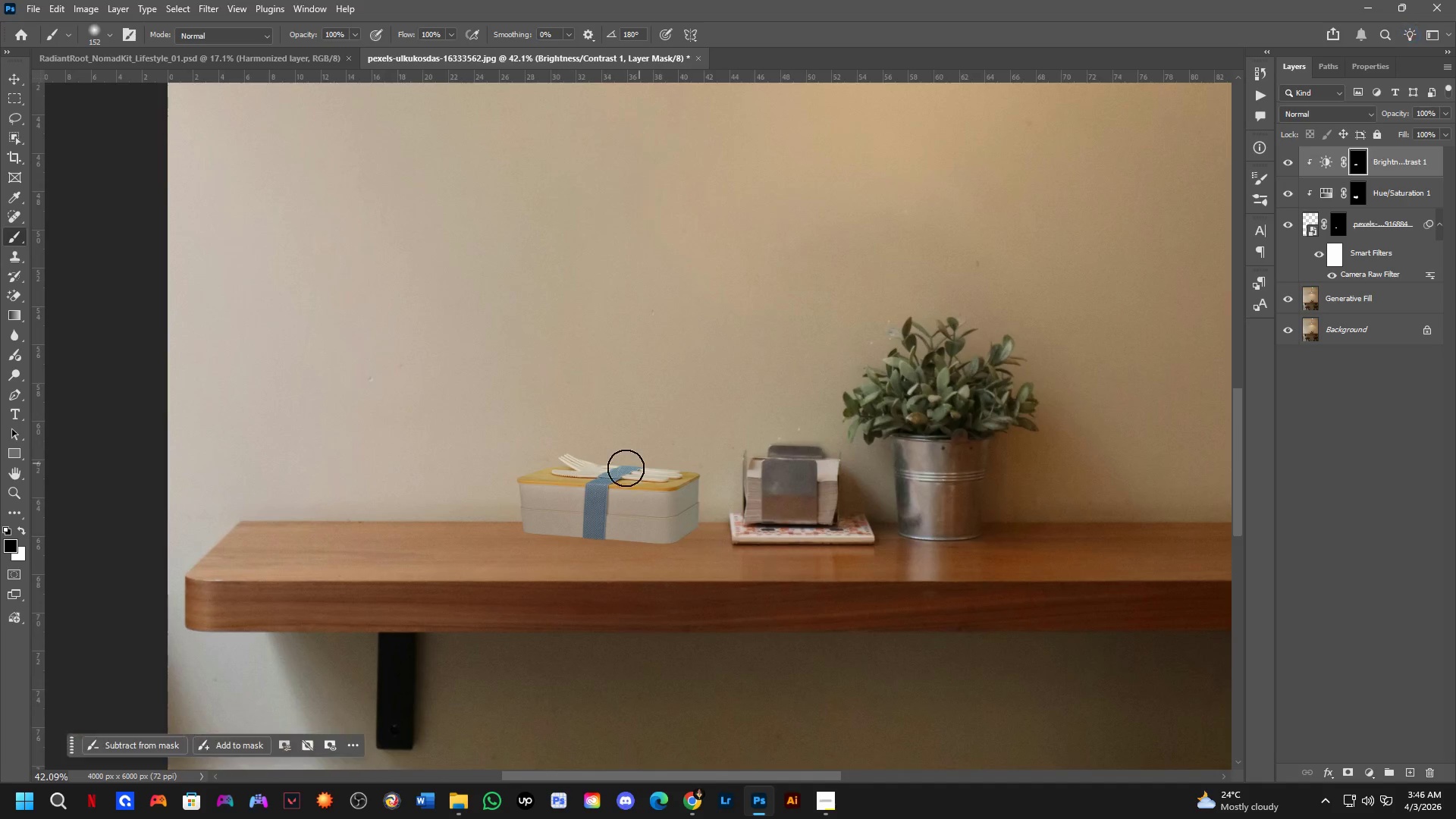 
scroll: coordinate [613, 470], scroll_direction: up, amount: 11.0
 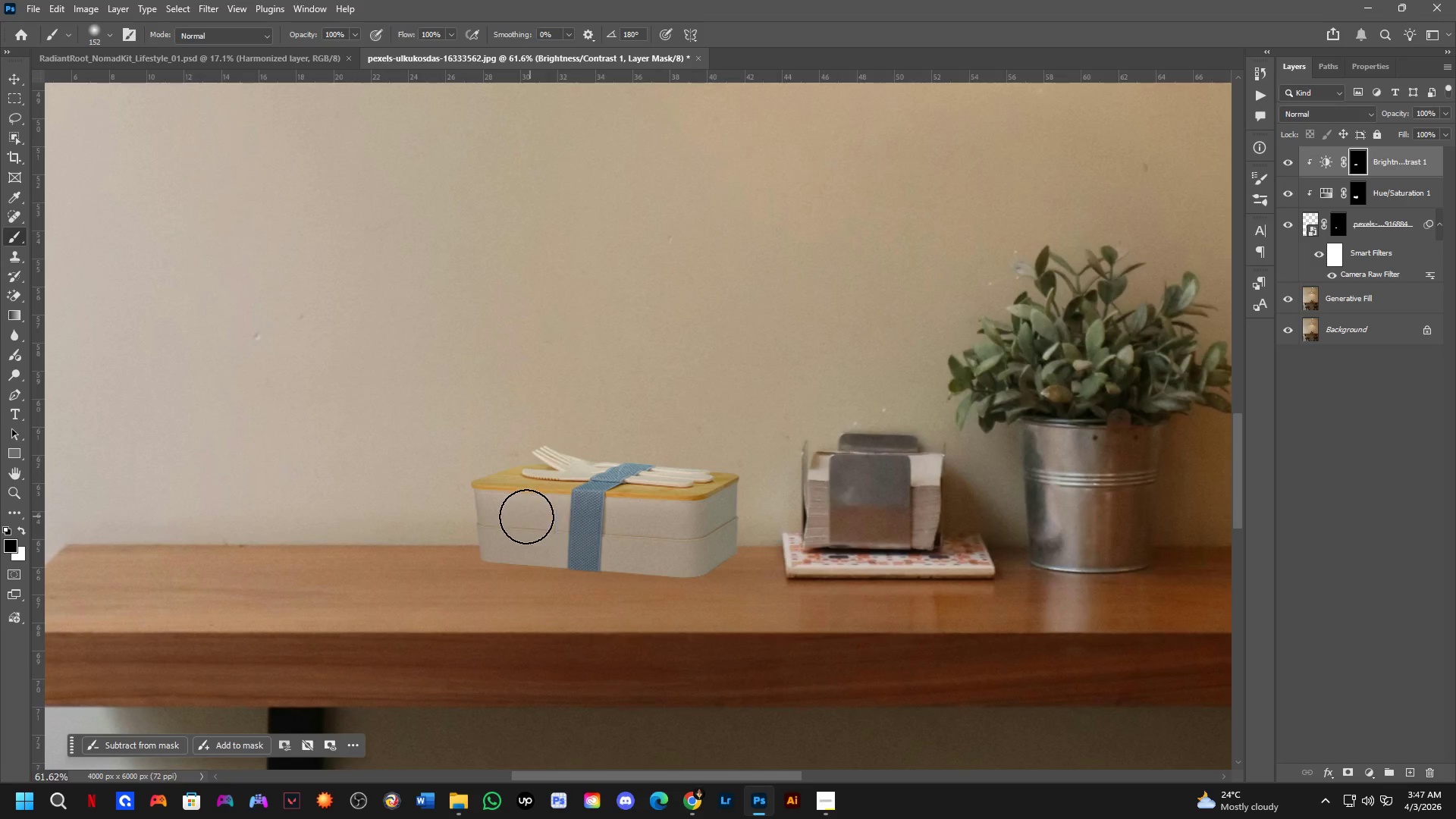 
key(Alt+AltLeft)
 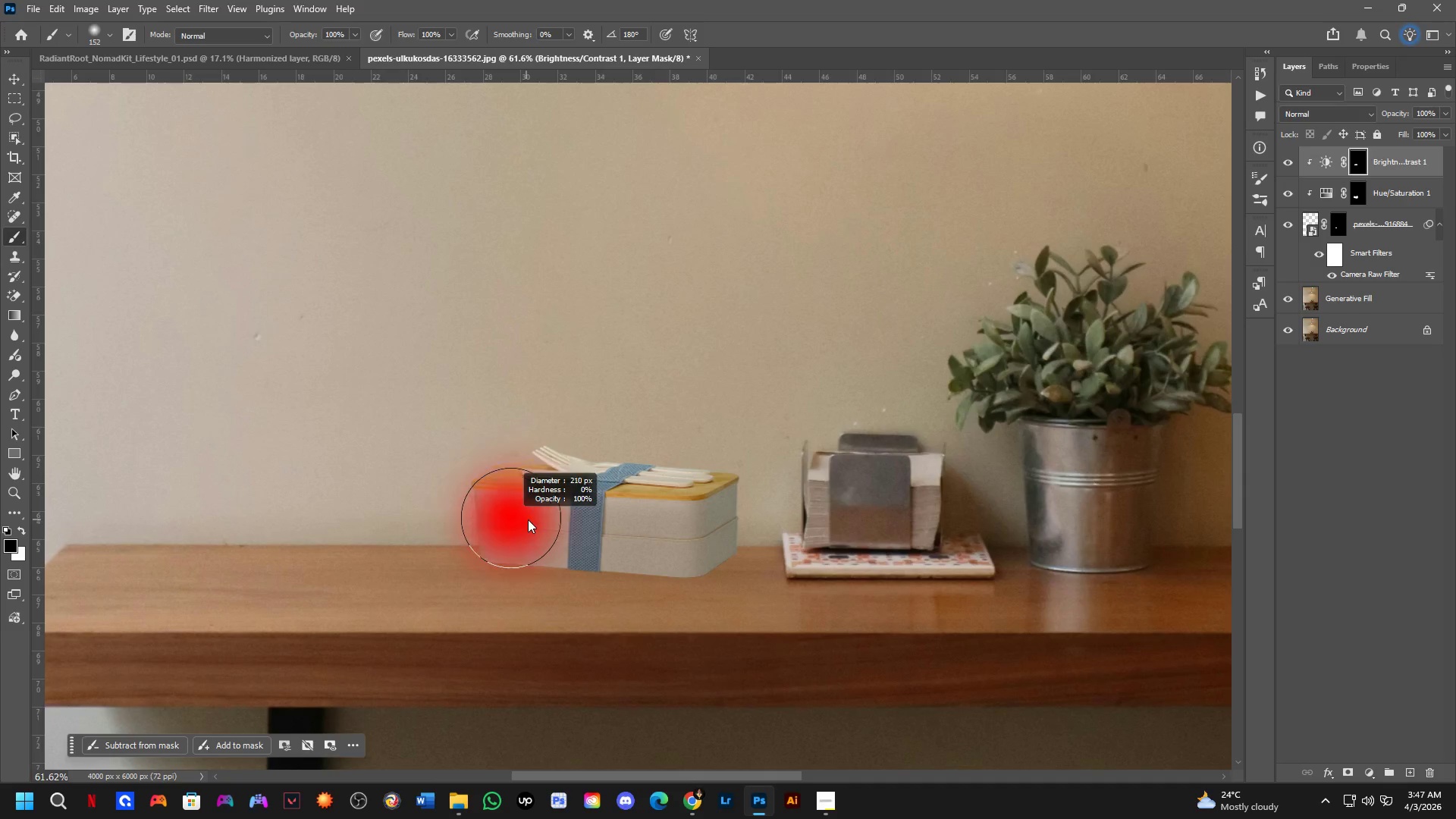 
type(xx)
 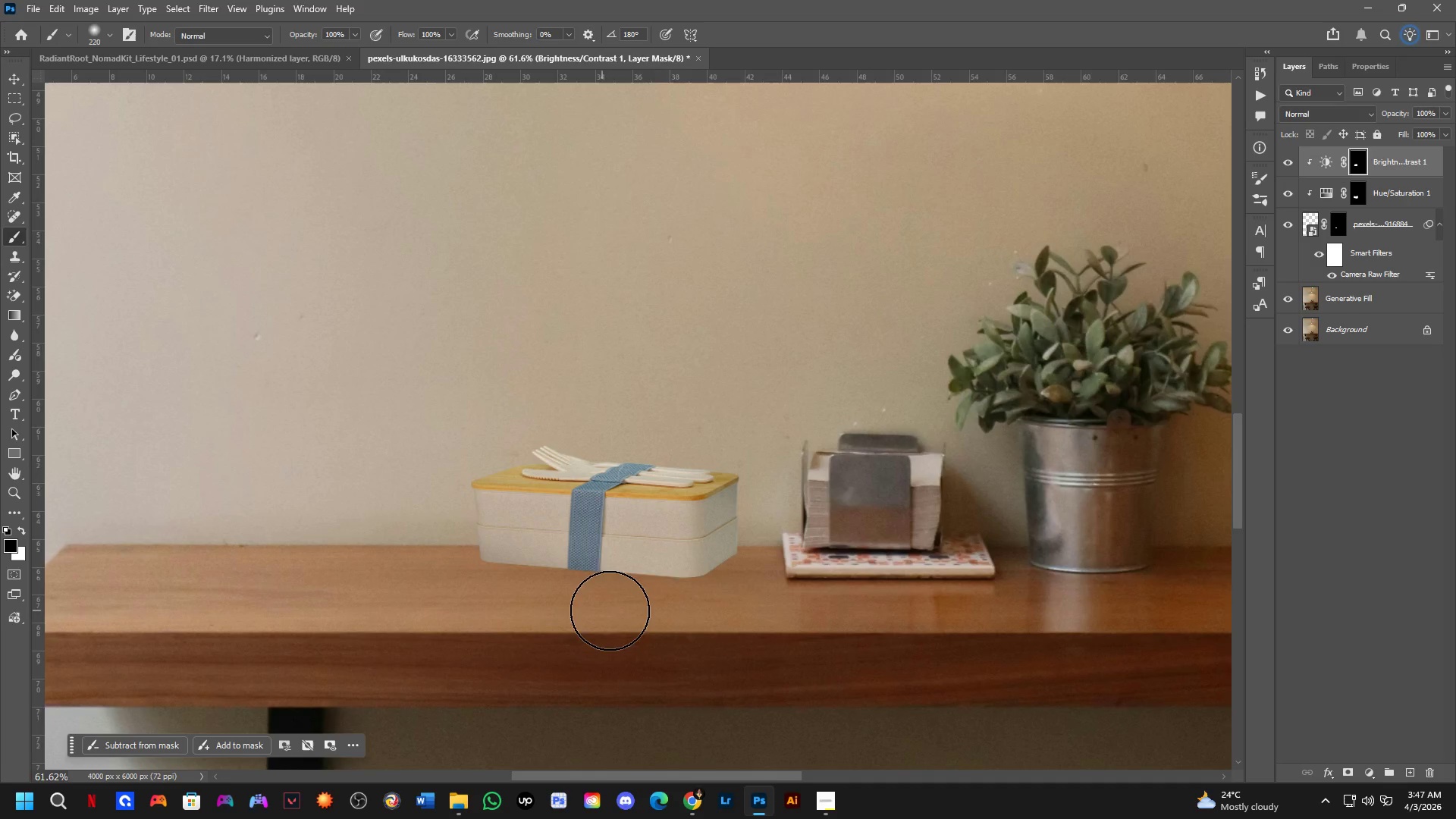 
left_click_drag(start_coordinate=[486, 522], to_coordinate=[419, 511])
 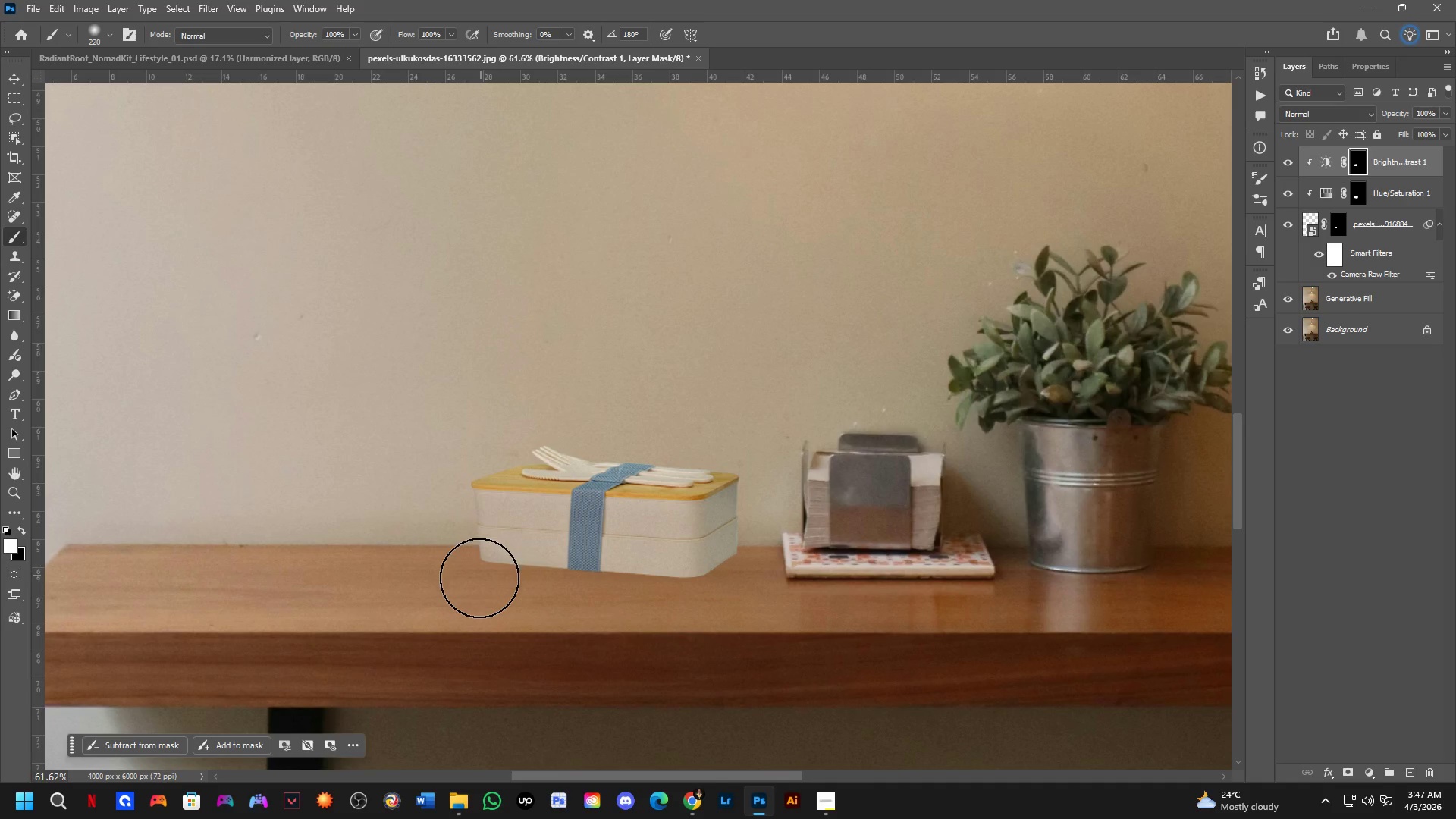 
left_click_drag(start_coordinate=[479, 580], to_coordinate=[450, 592])
 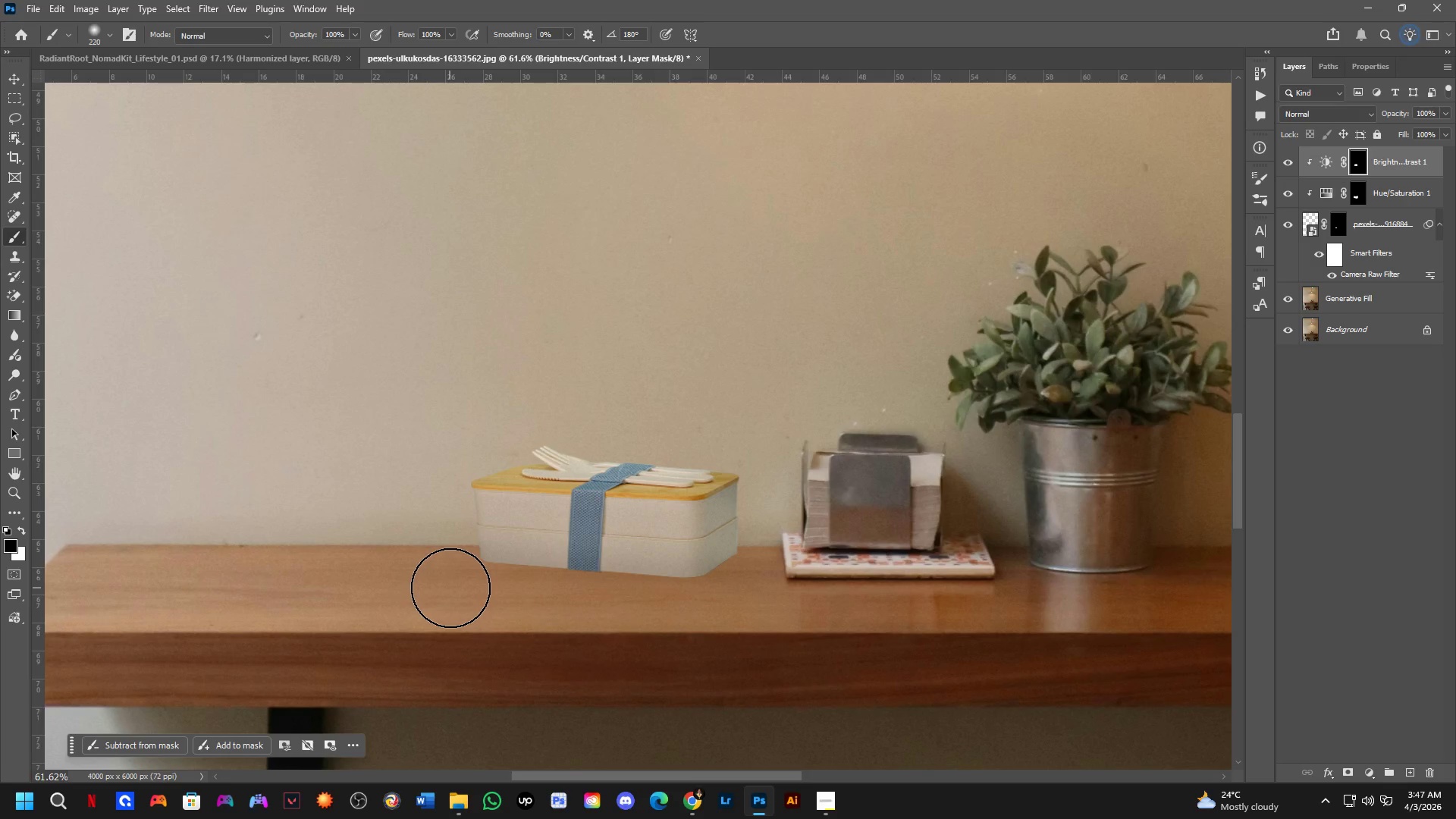 
hold_key(key=Space, duration=0.55)
 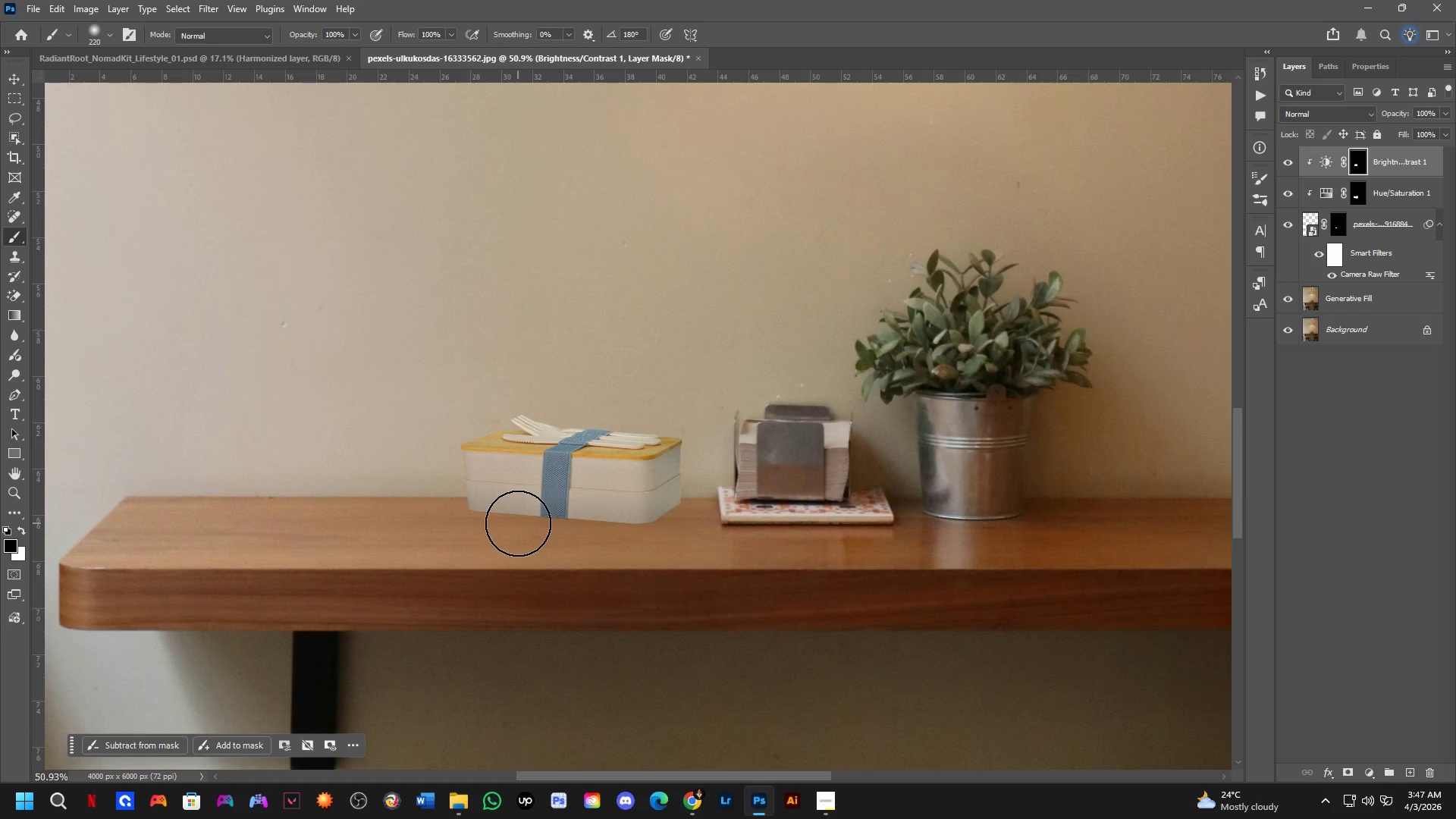 
left_click_drag(start_coordinate=[525, 579], to_coordinate=[518, 523])
 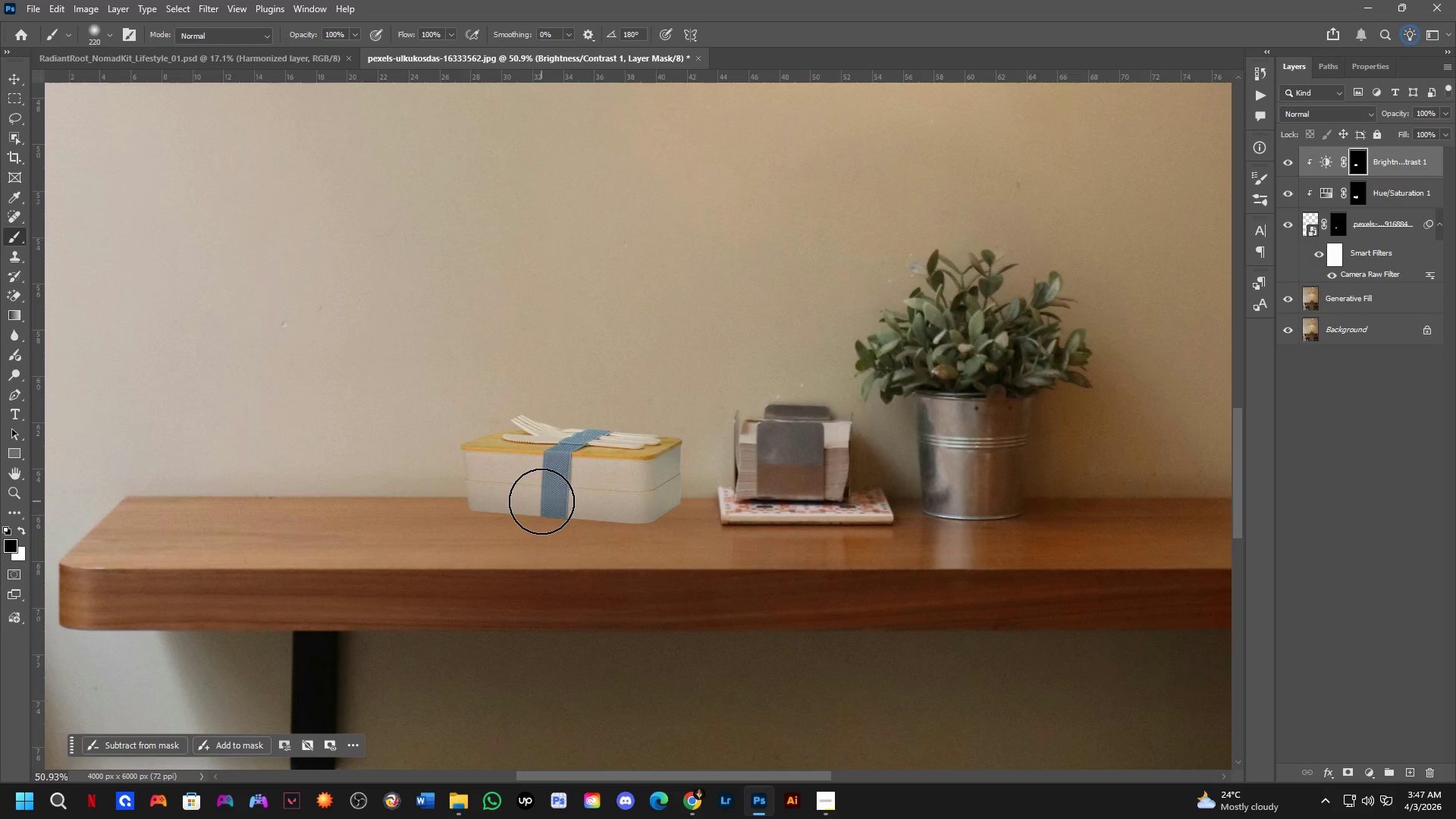 
scroll: coordinate [452, 588], scroll_direction: down, amount: 2.0
 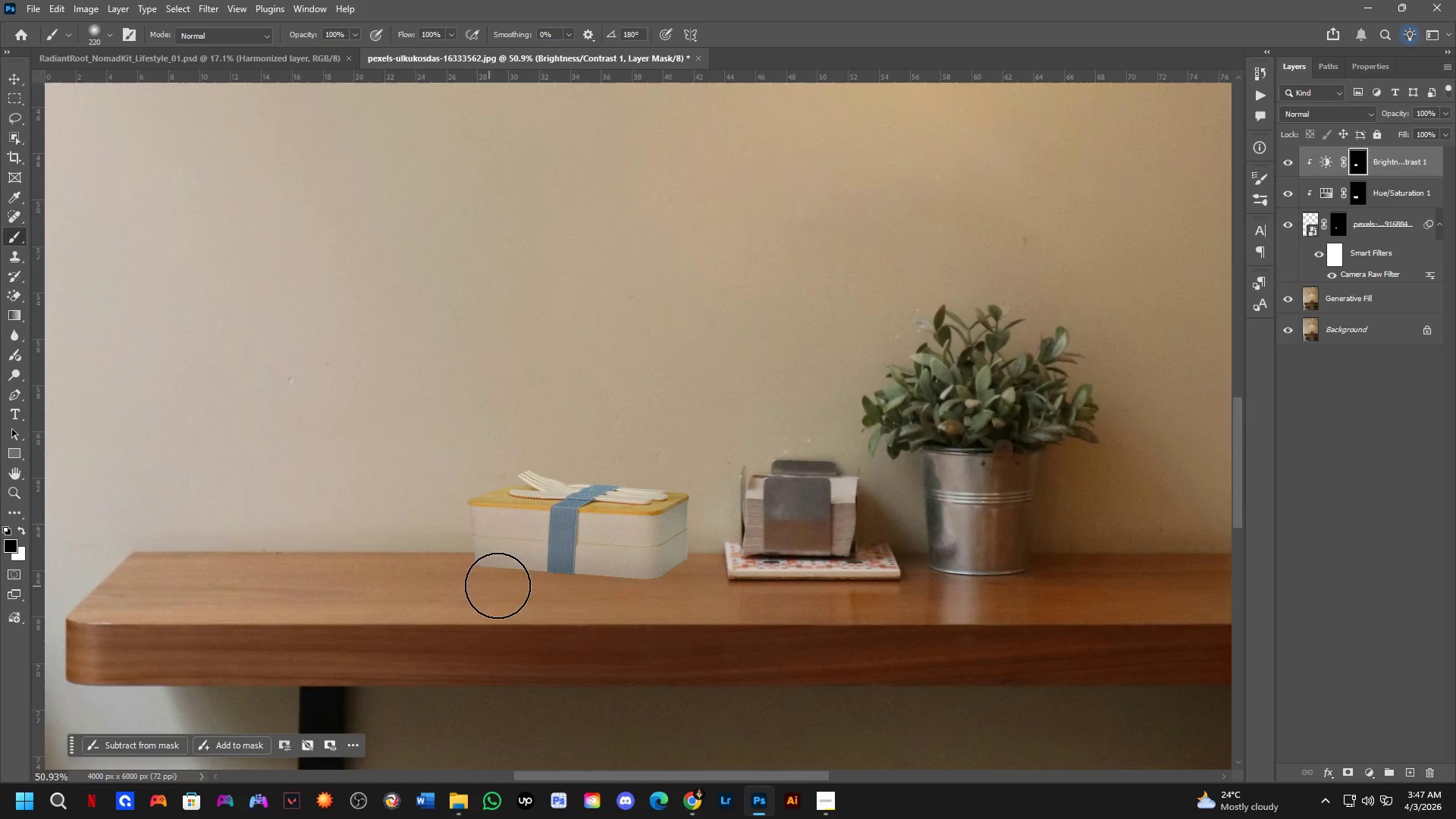 
wait(37.19)
 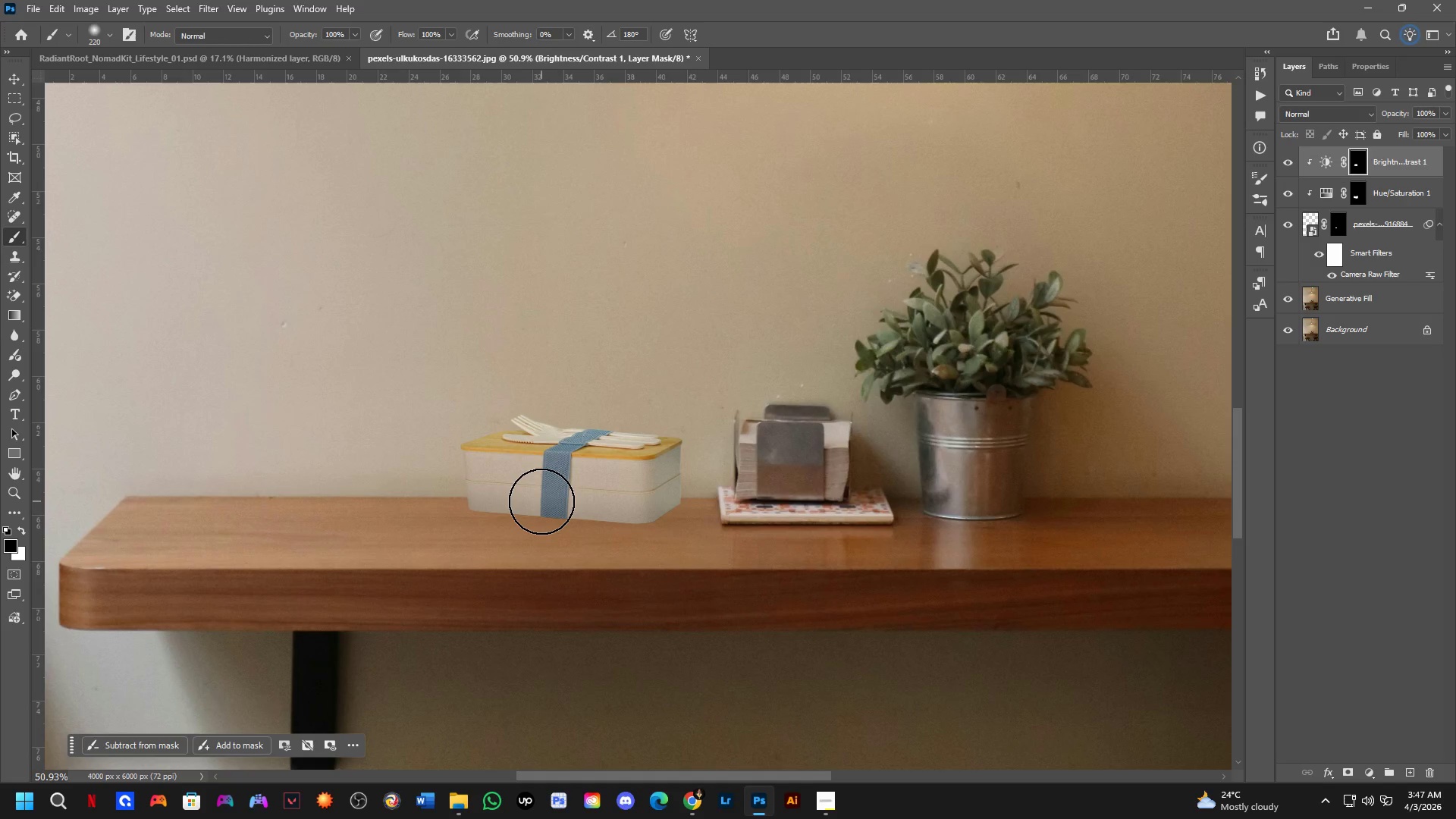 
key(Control+Z)
 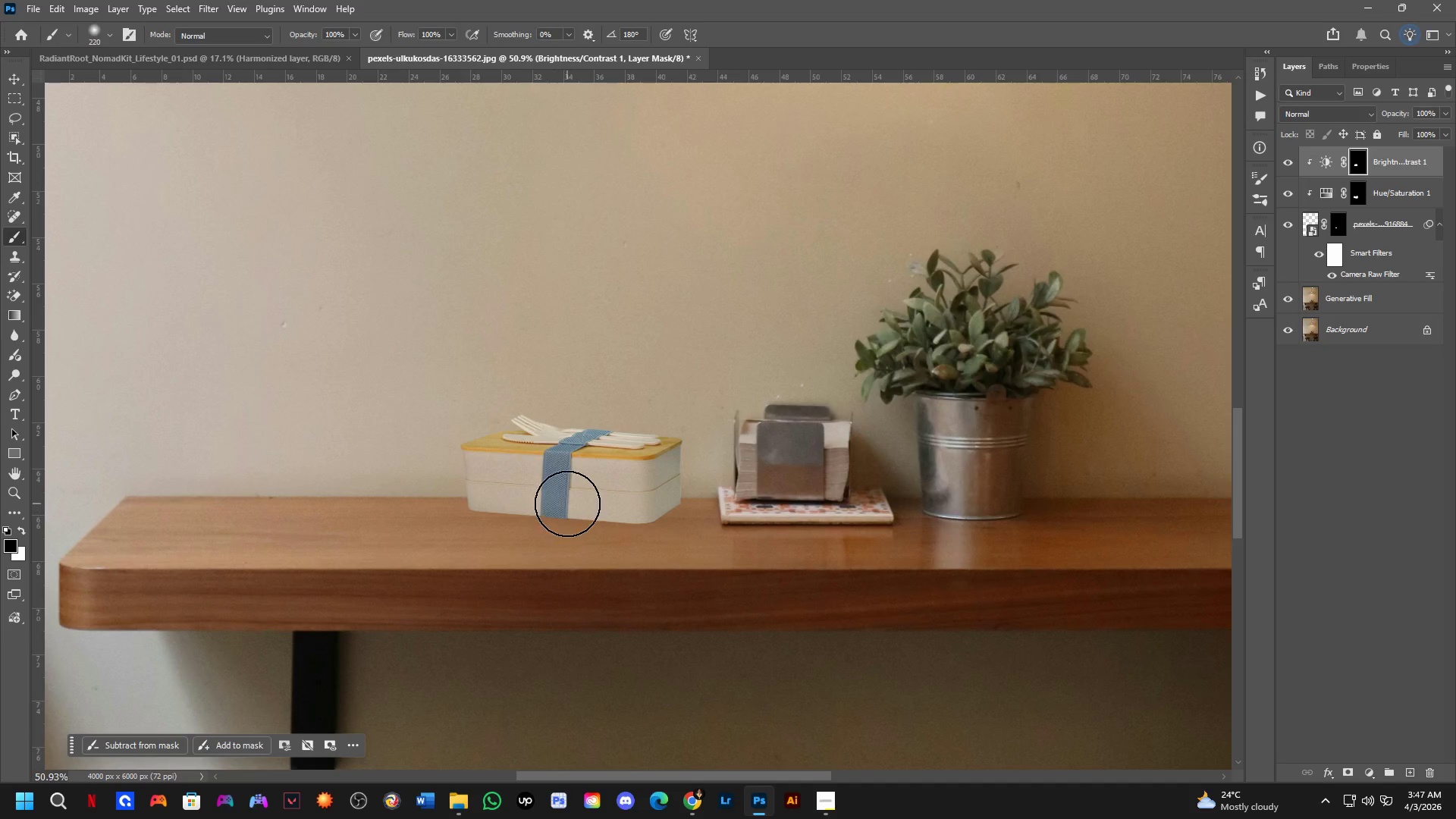 
hold_key(key=Space, duration=0.44)
 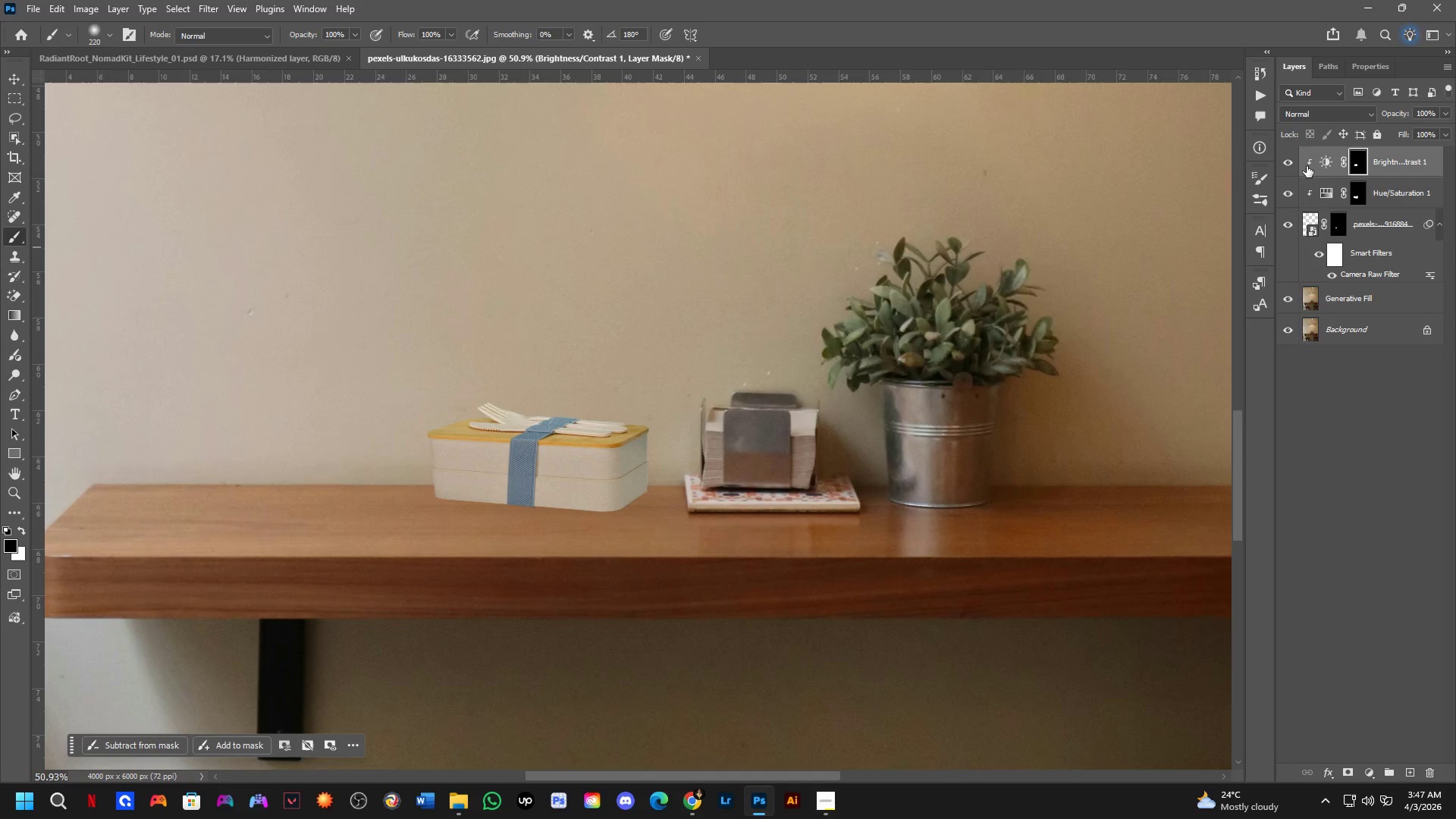 
left_click_drag(start_coordinate=[799, 475], to_coordinate=[760, 464])
 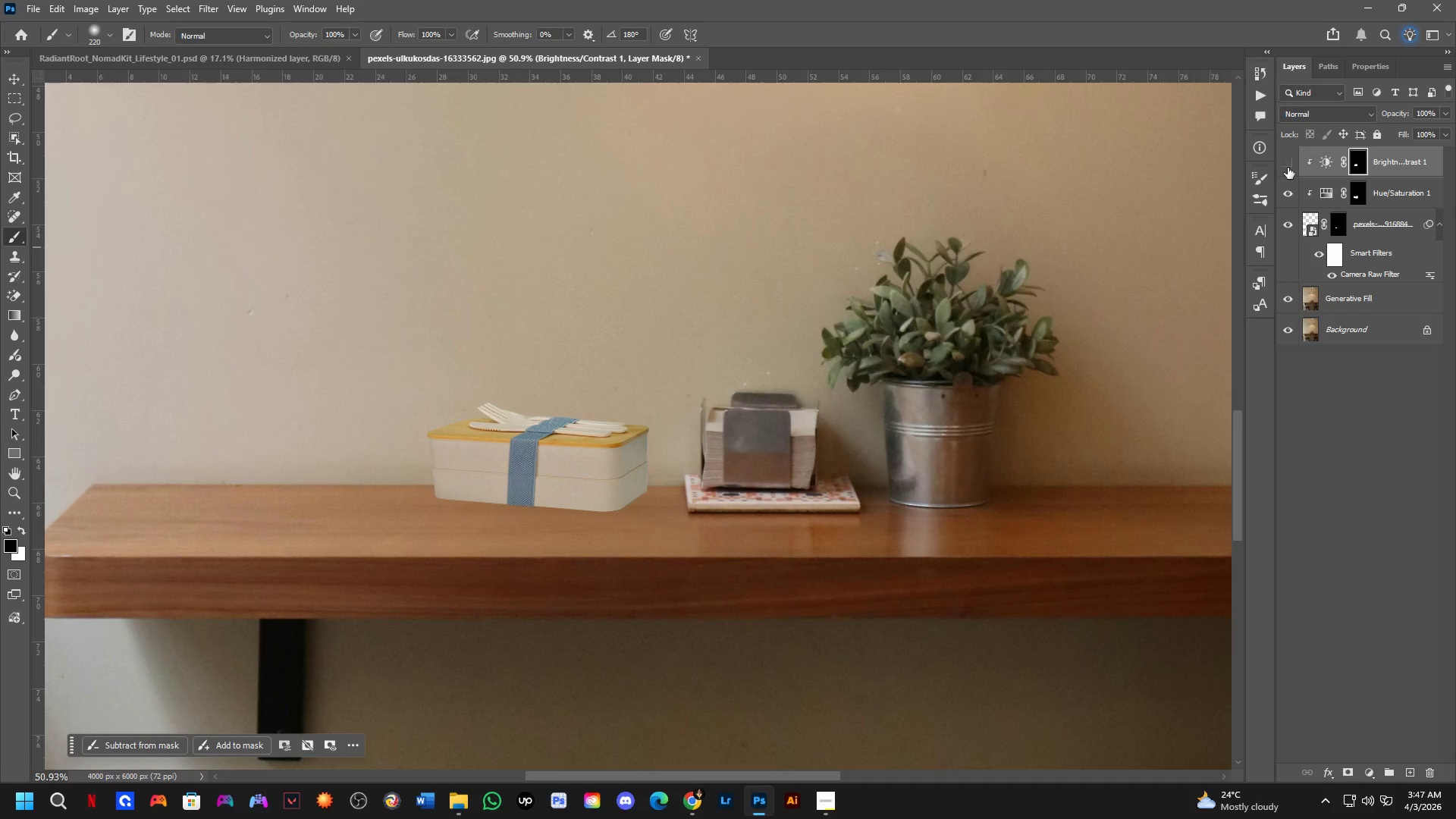 
scroll: coordinate [591, 500], scroll_direction: none, amount: 0.0
 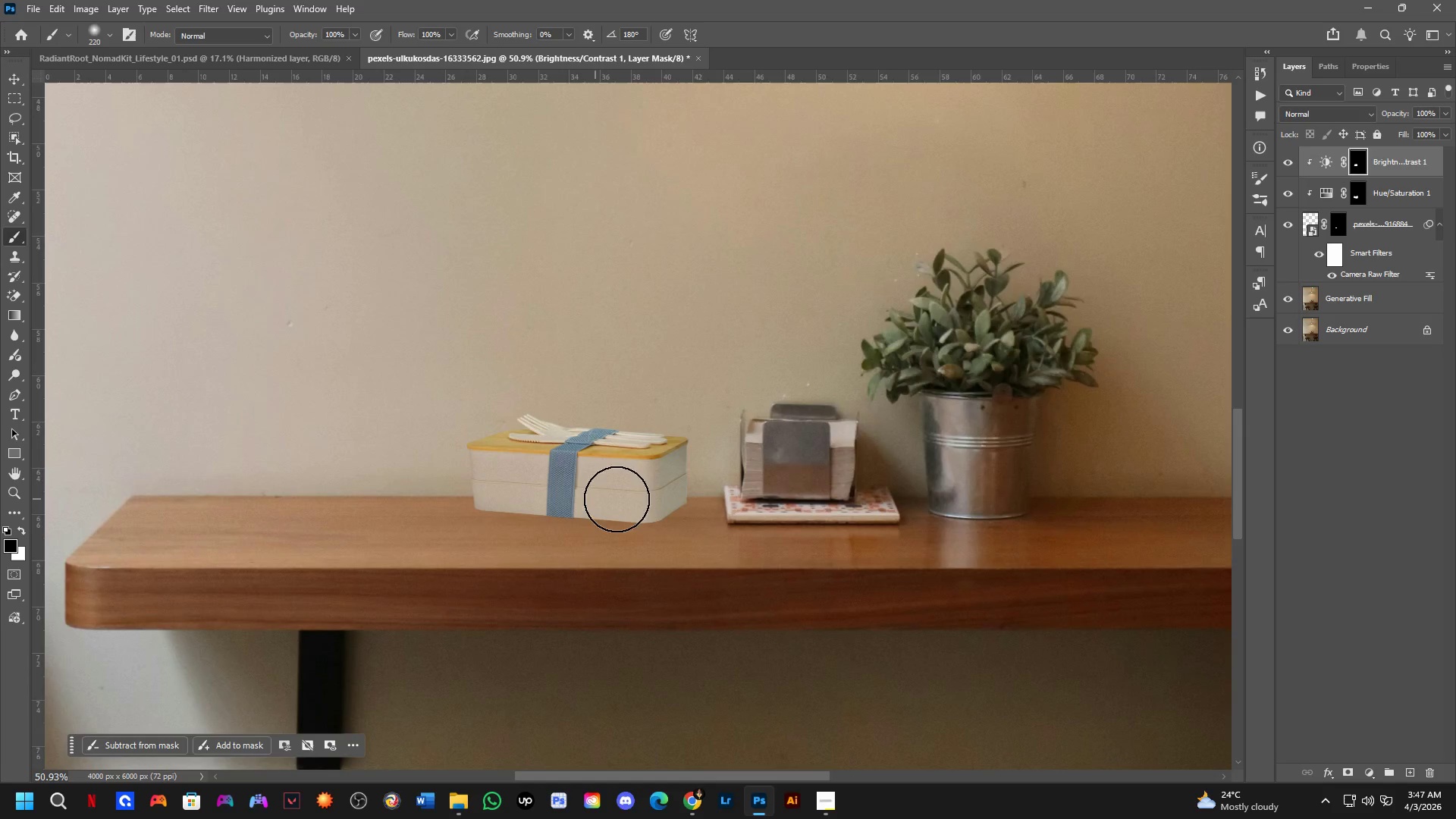 
double_click([1288, 168])
 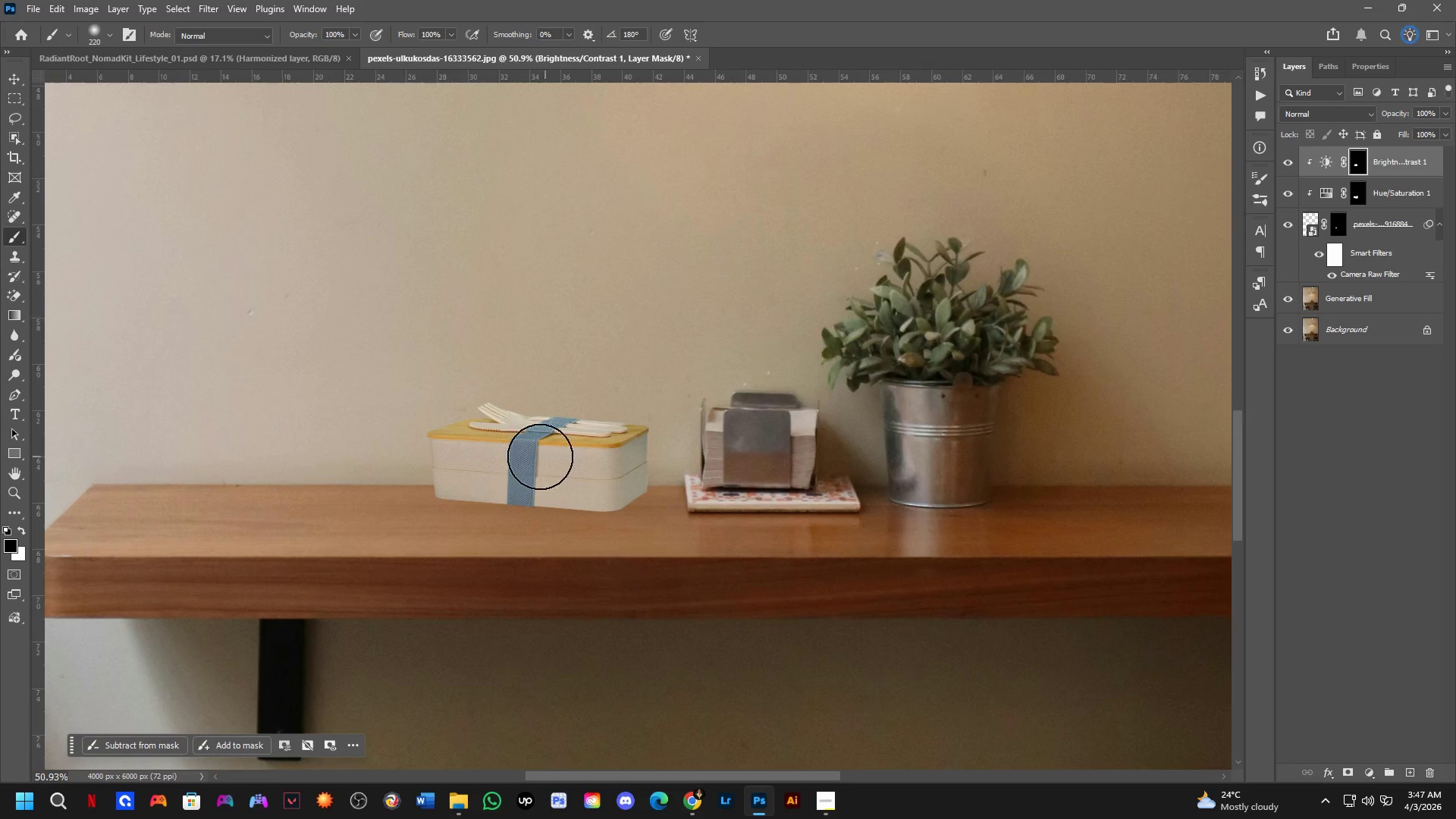 
hold_key(key=Space, duration=0.53)
 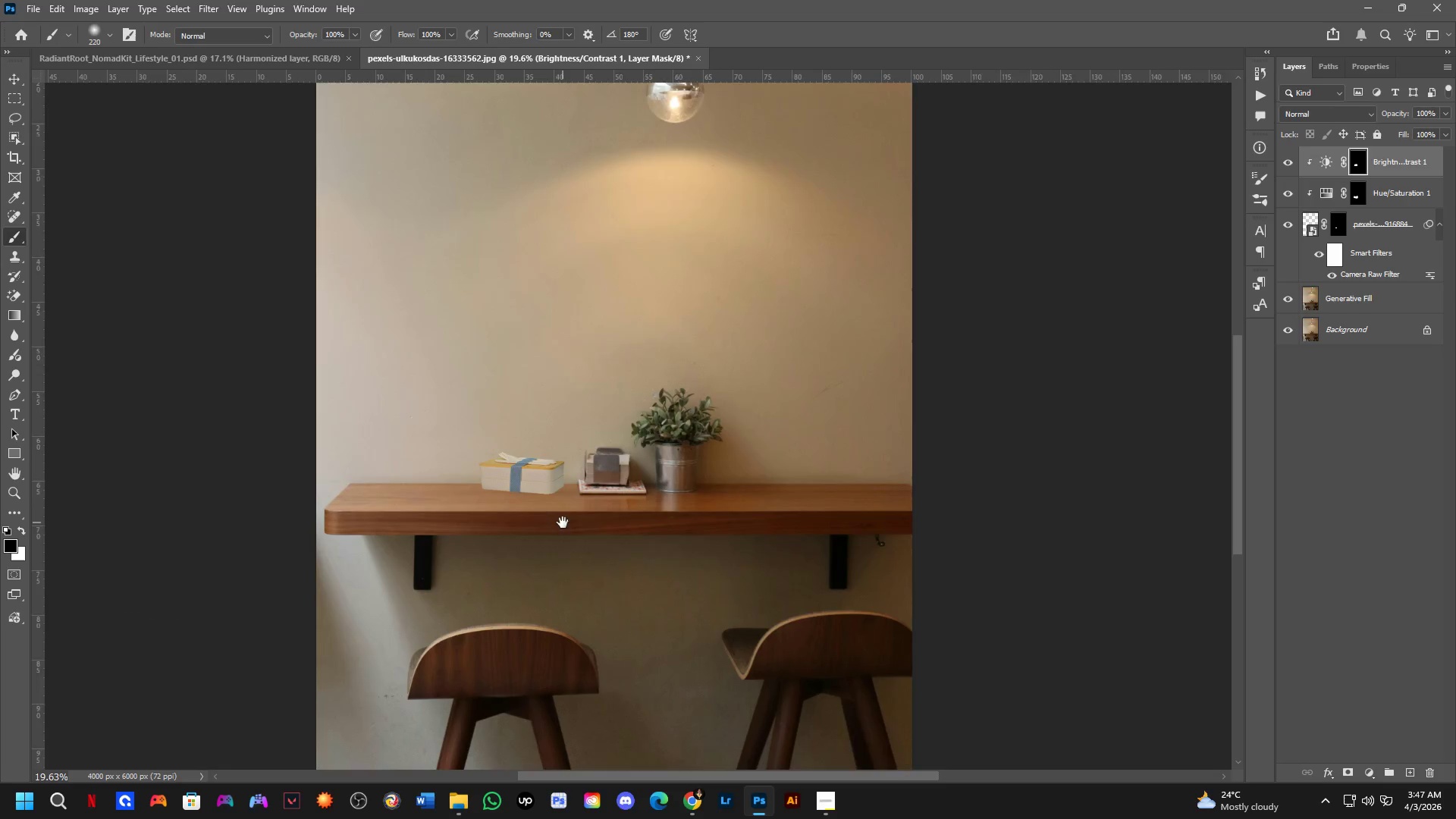 
left_click_drag(start_coordinate=[664, 399], to_coordinate=[636, 415])
 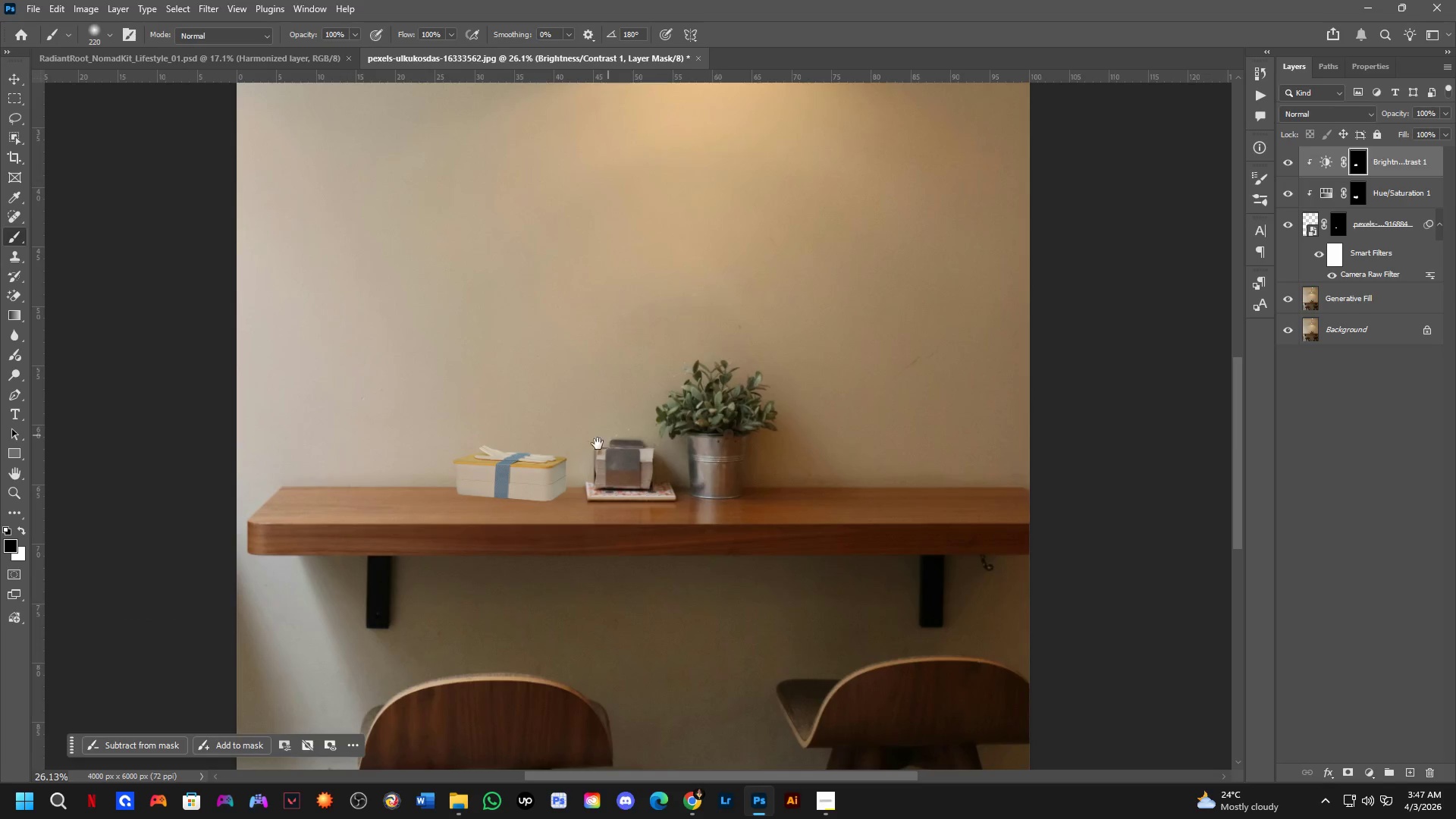 
scroll: coordinate [539, 457], scroll_direction: down, amount: 7.0
 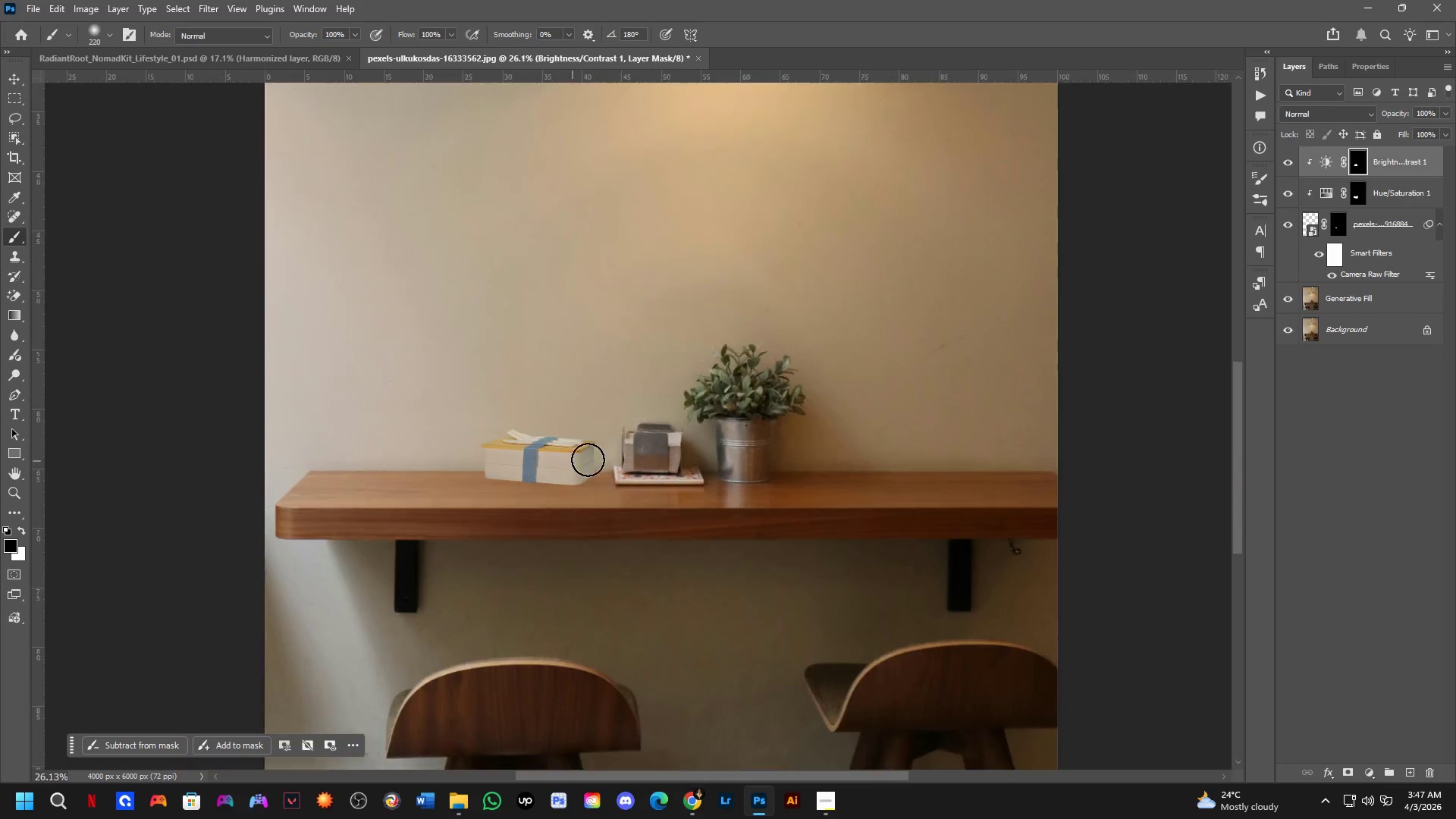 
hold_key(key=Space, duration=0.83)
 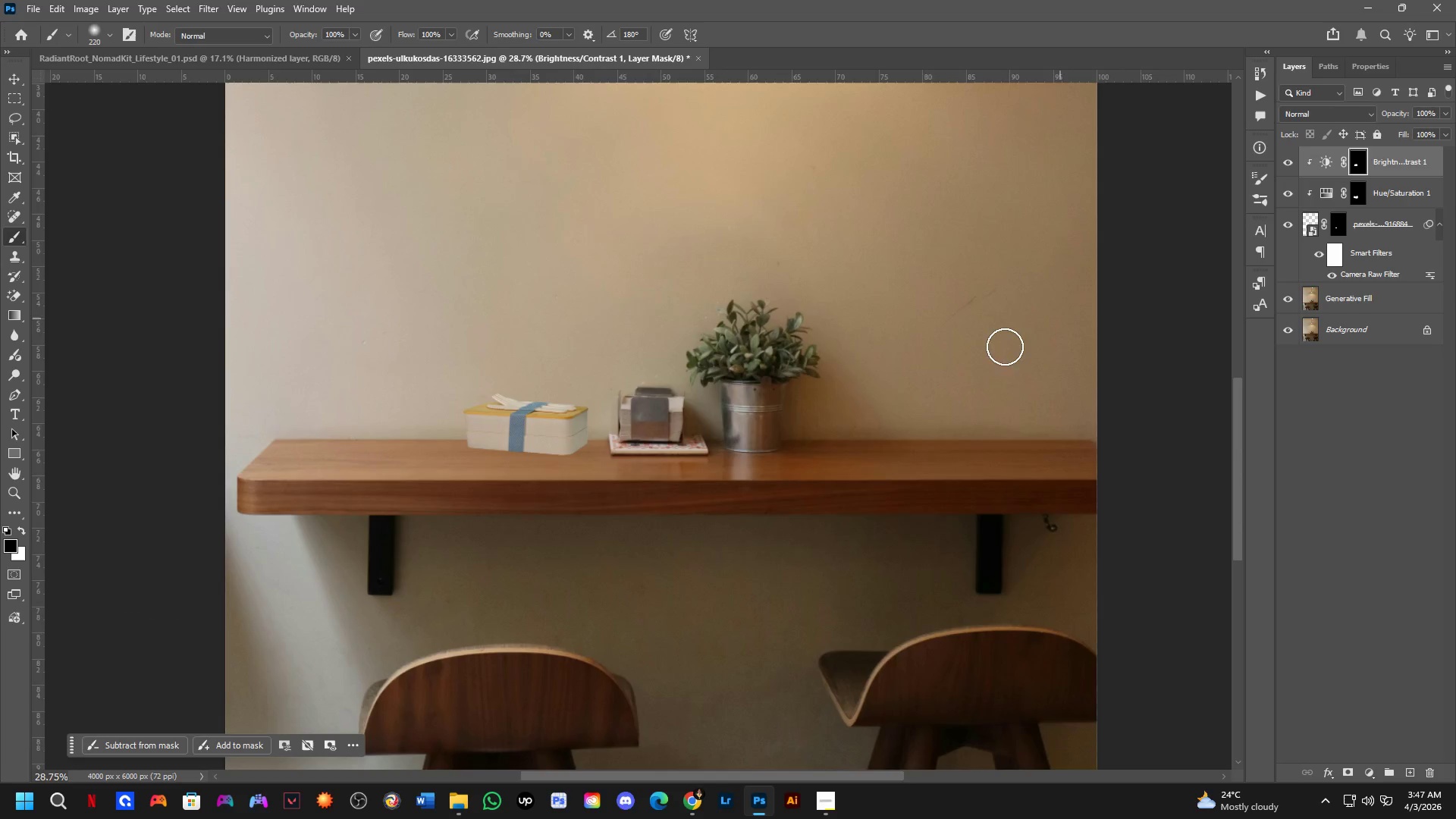 
left_click_drag(start_coordinate=[563, 522], to_coordinate=[582, 491])
 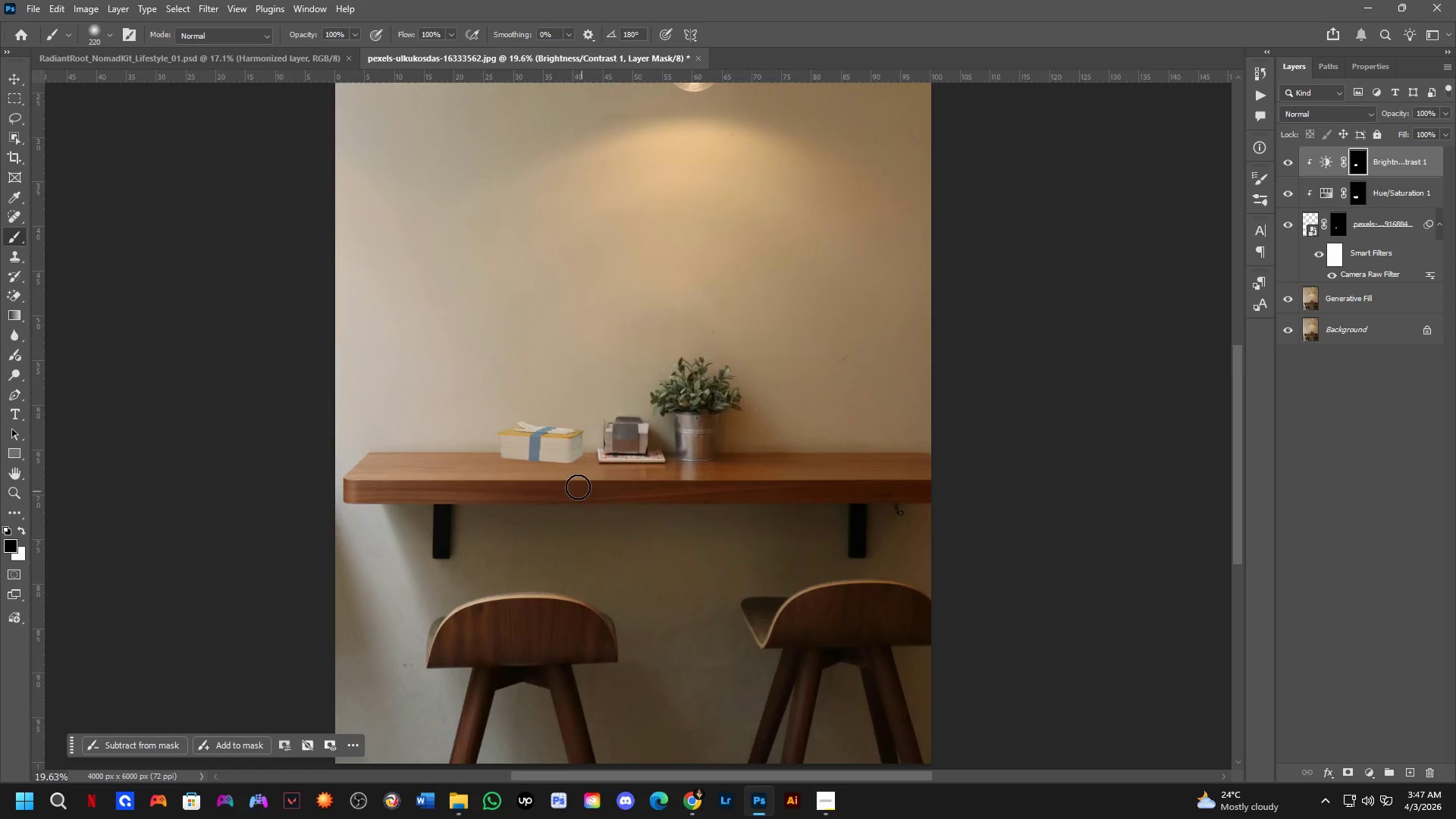 
scroll: coordinate [554, 472], scroll_direction: down, amount: 3.0
 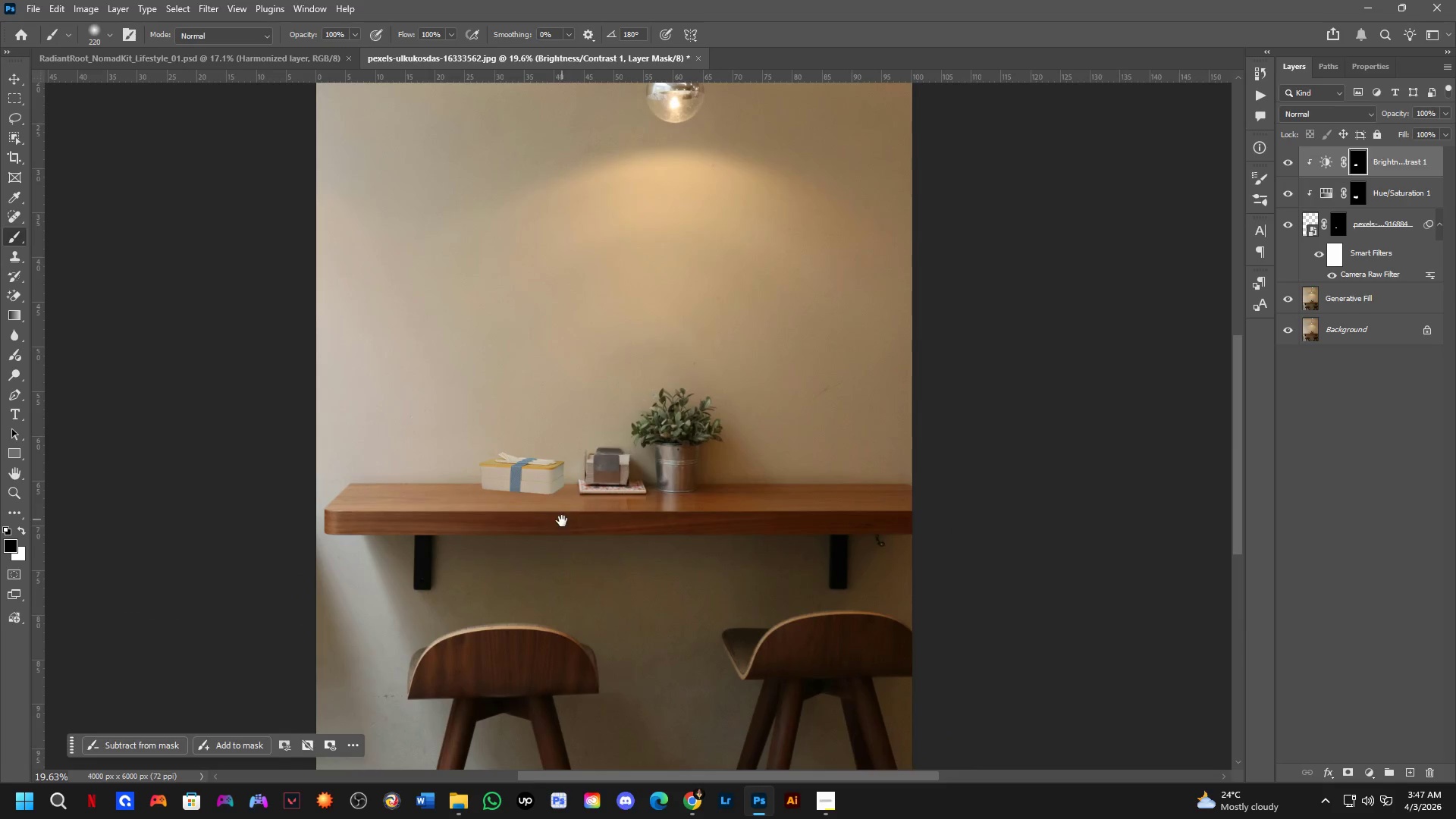 
hold_key(key=Space, duration=0.39)
 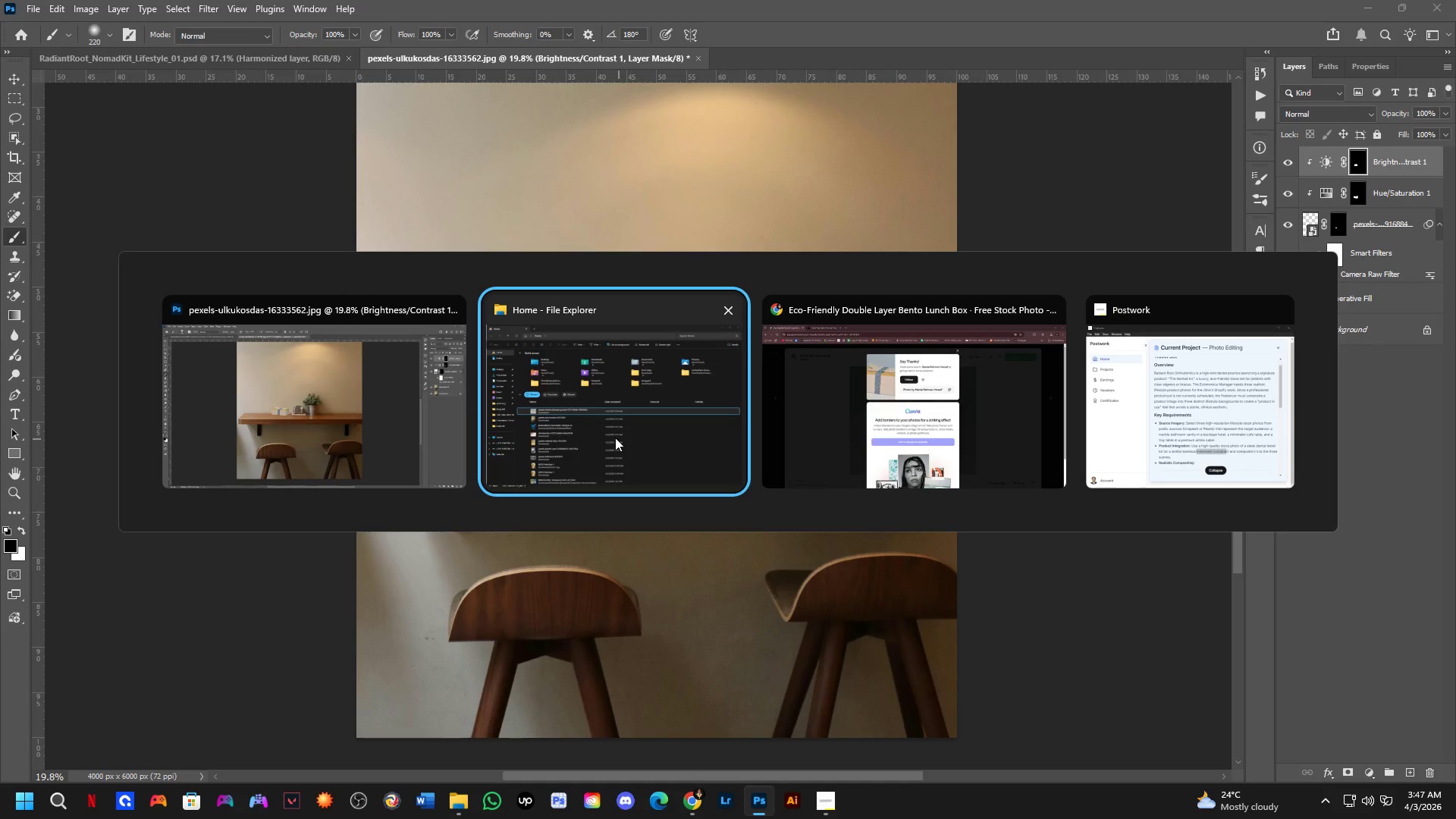 
left_click_drag(start_coordinate=[609, 460], to_coordinate=[619, 439])
 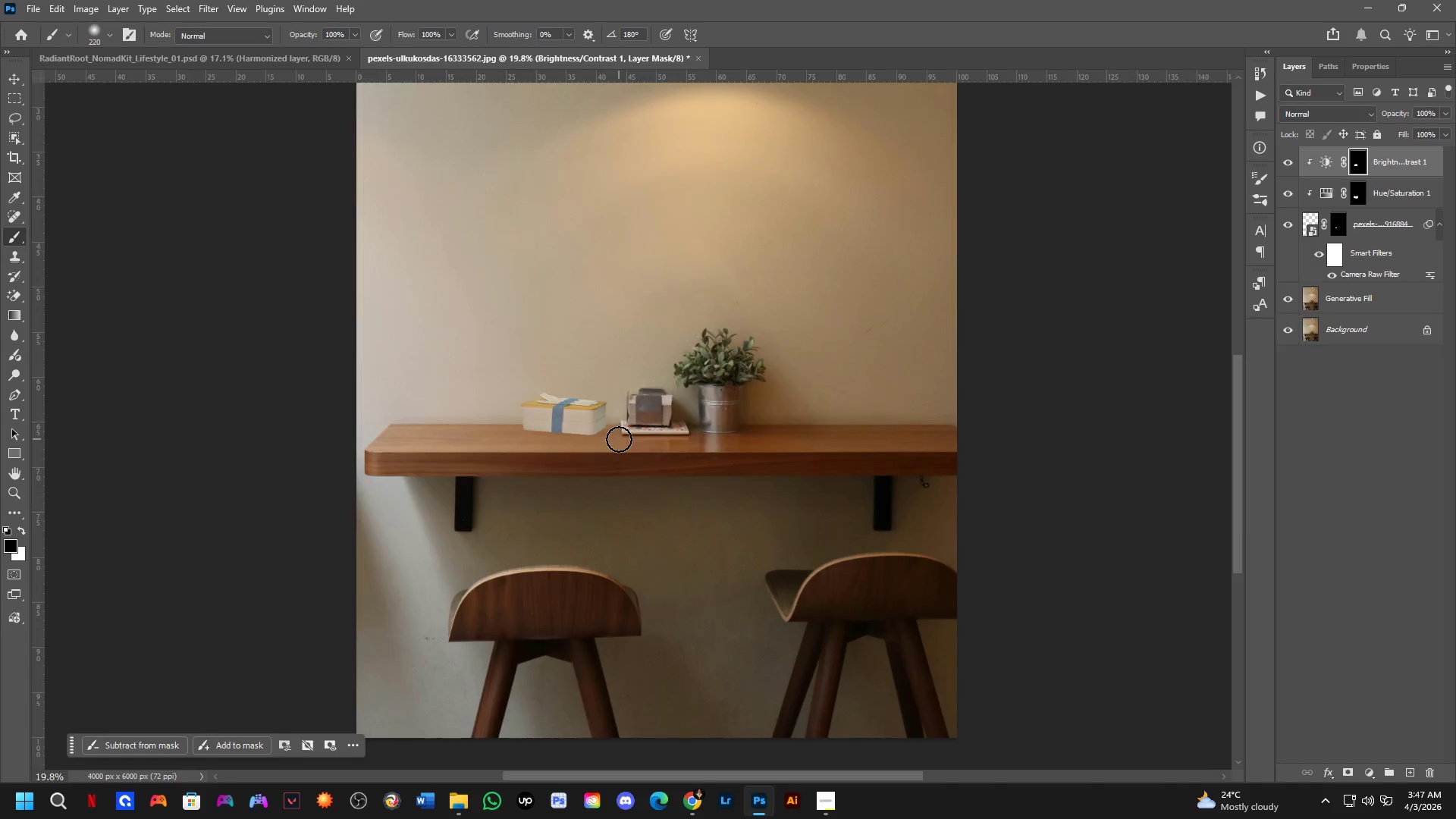 
scroll: coordinate [613, 457], scroll_direction: none, amount: 0.0
 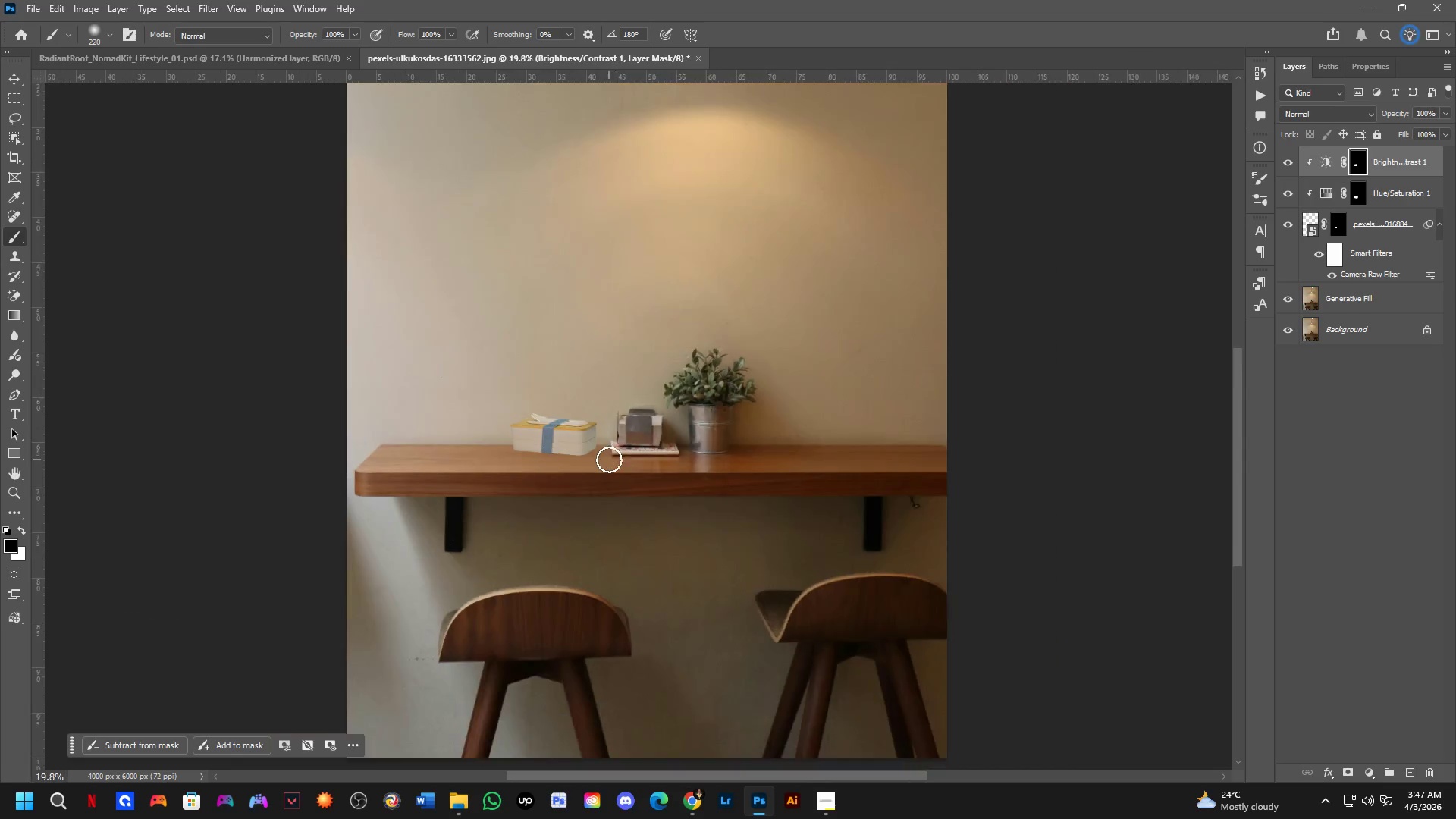 
key(Alt+Tab)
 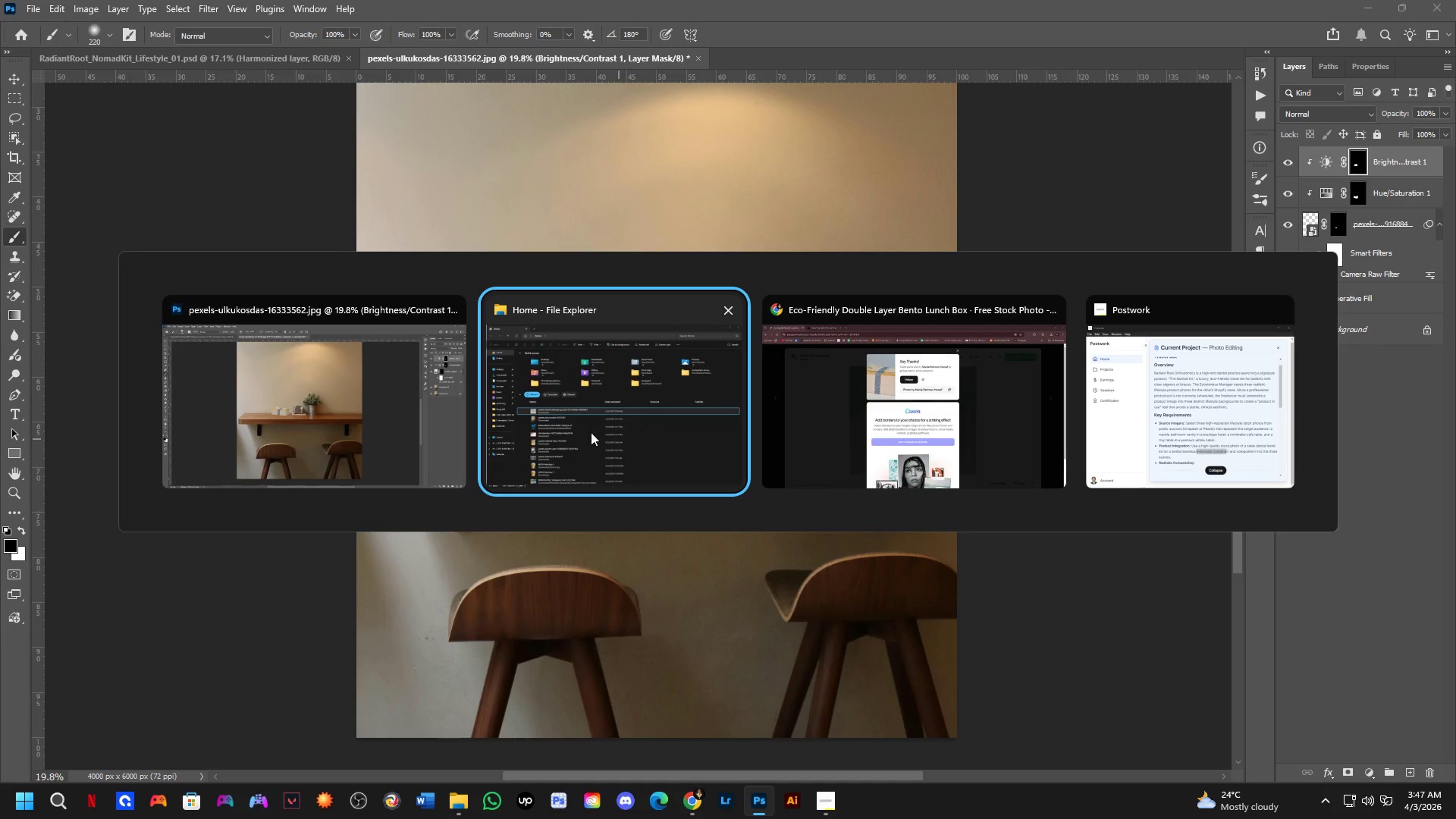 
left_click([391, 438])
 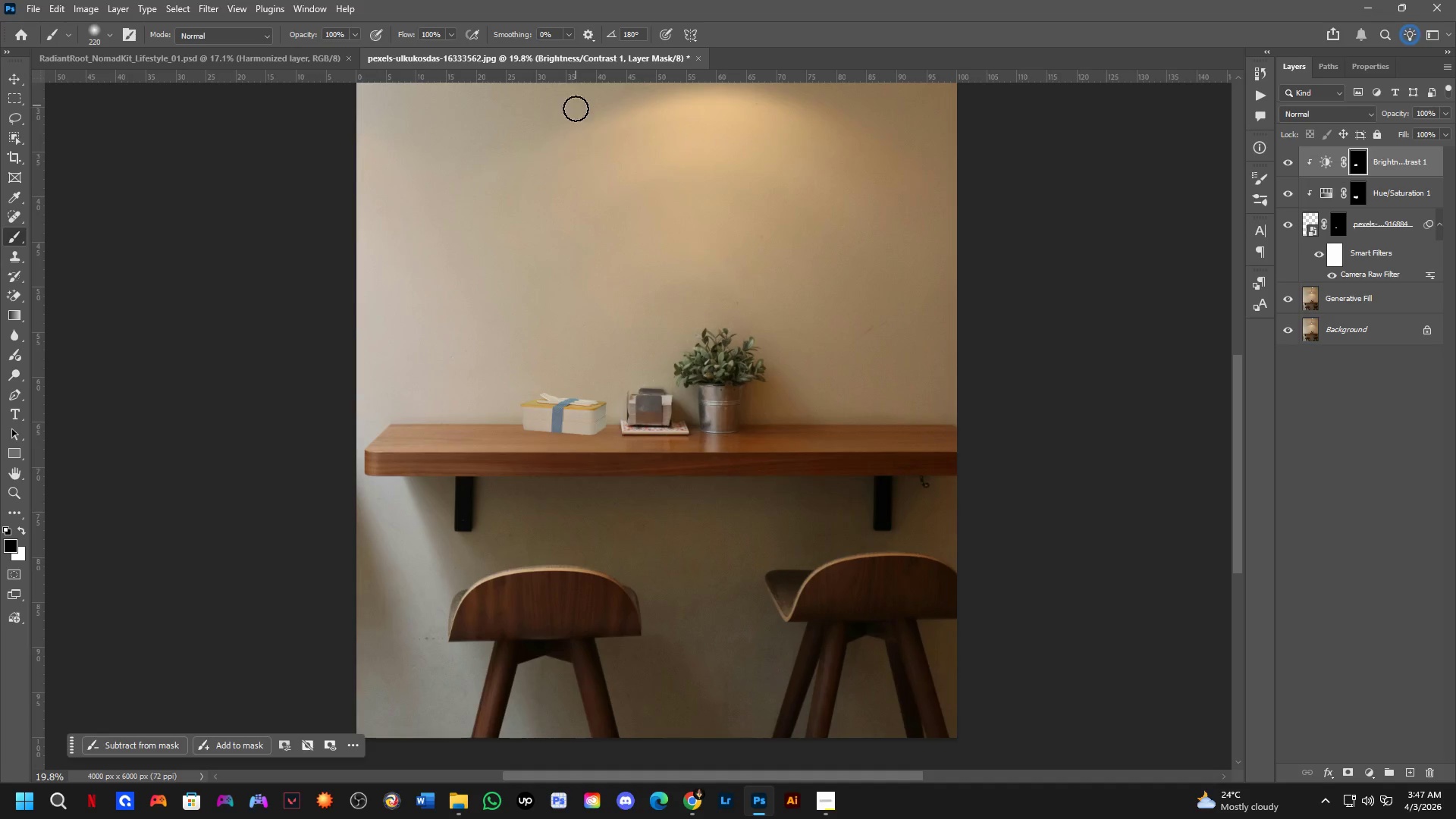 
hold_key(key=Space, duration=0.36)
 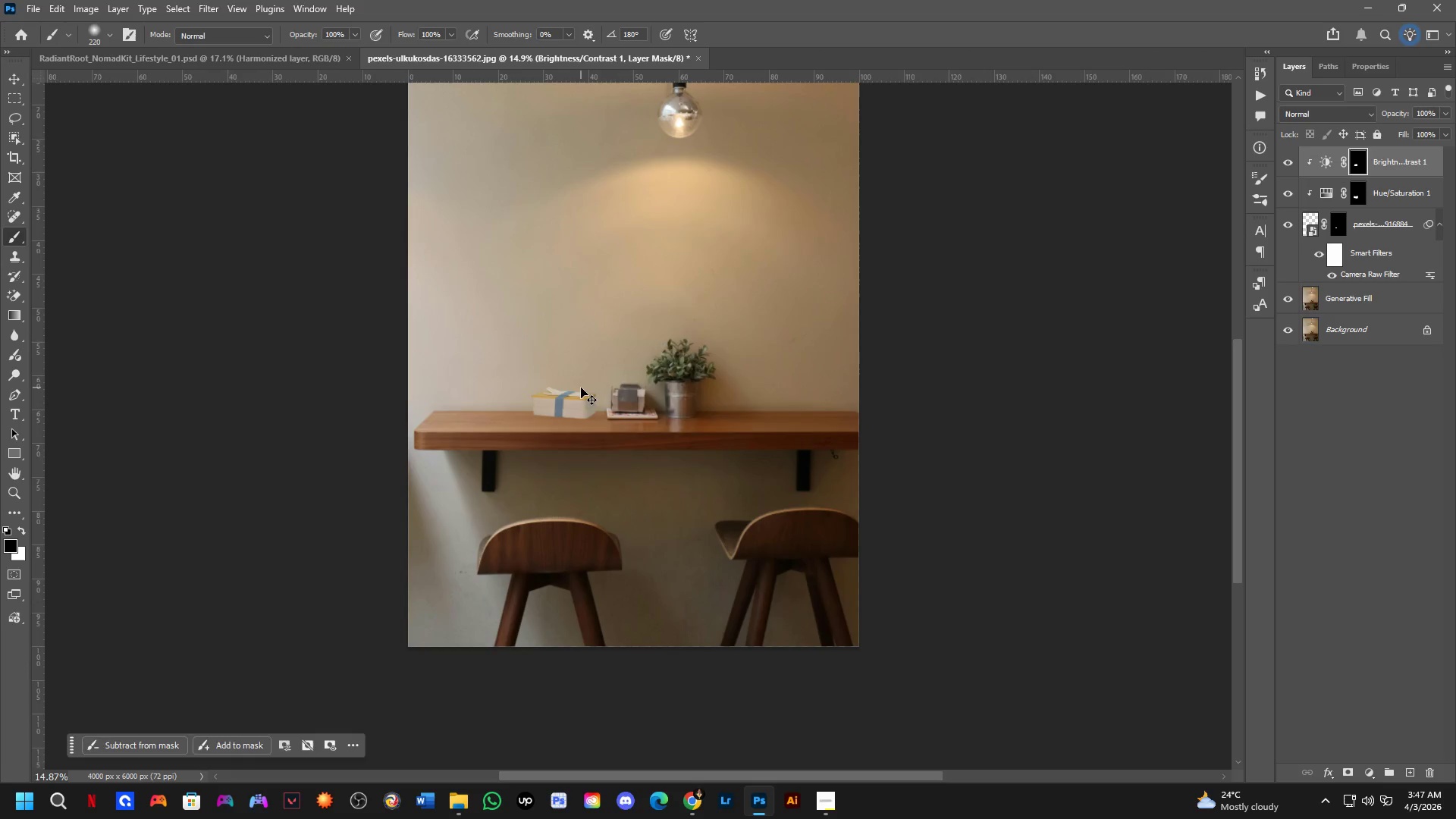 
left_click_drag(start_coordinate=[592, 365], to_coordinate=[588, 384])
 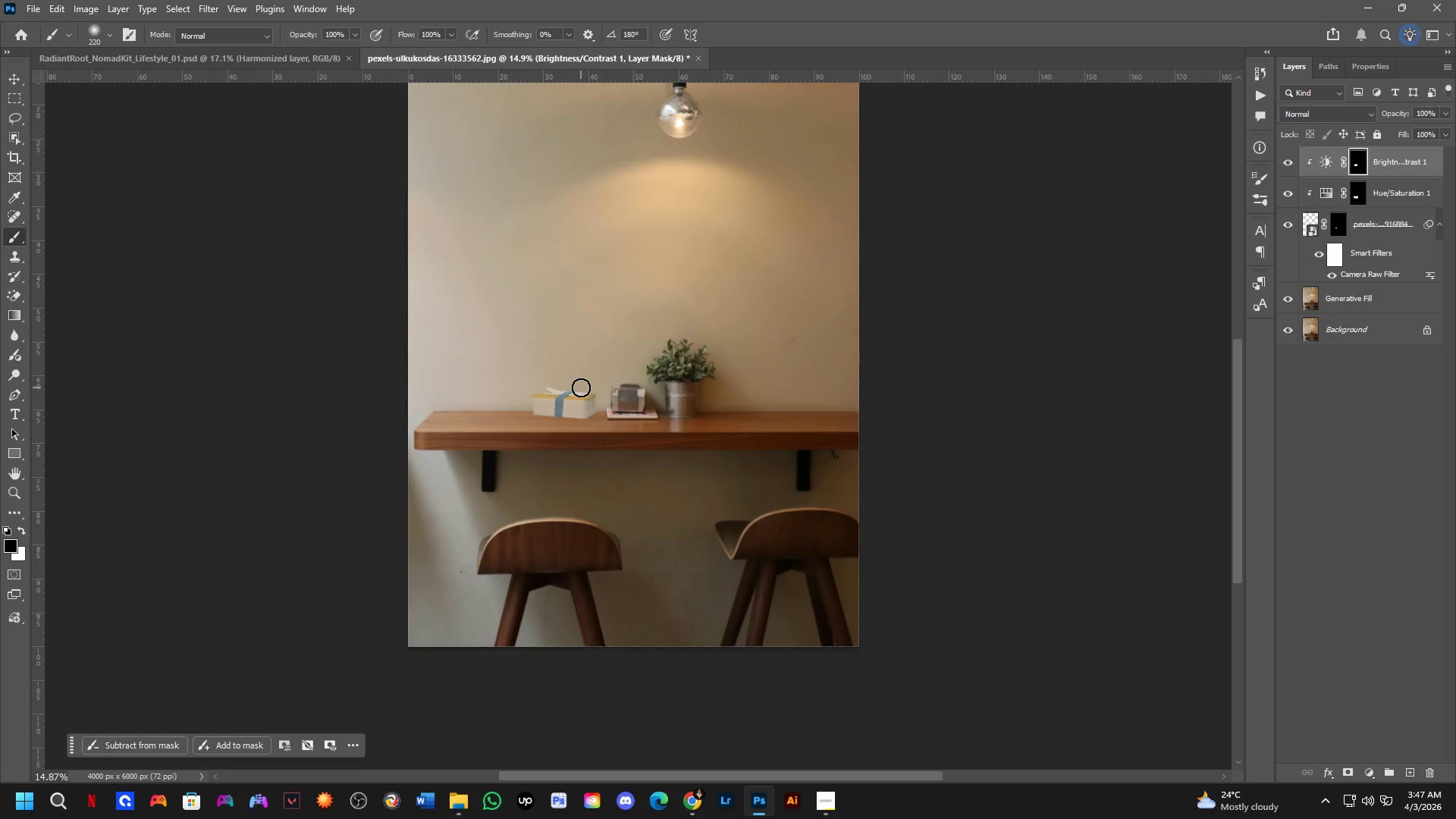 
scroll: coordinate [580, 314], scroll_direction: down, amount: 3.0
 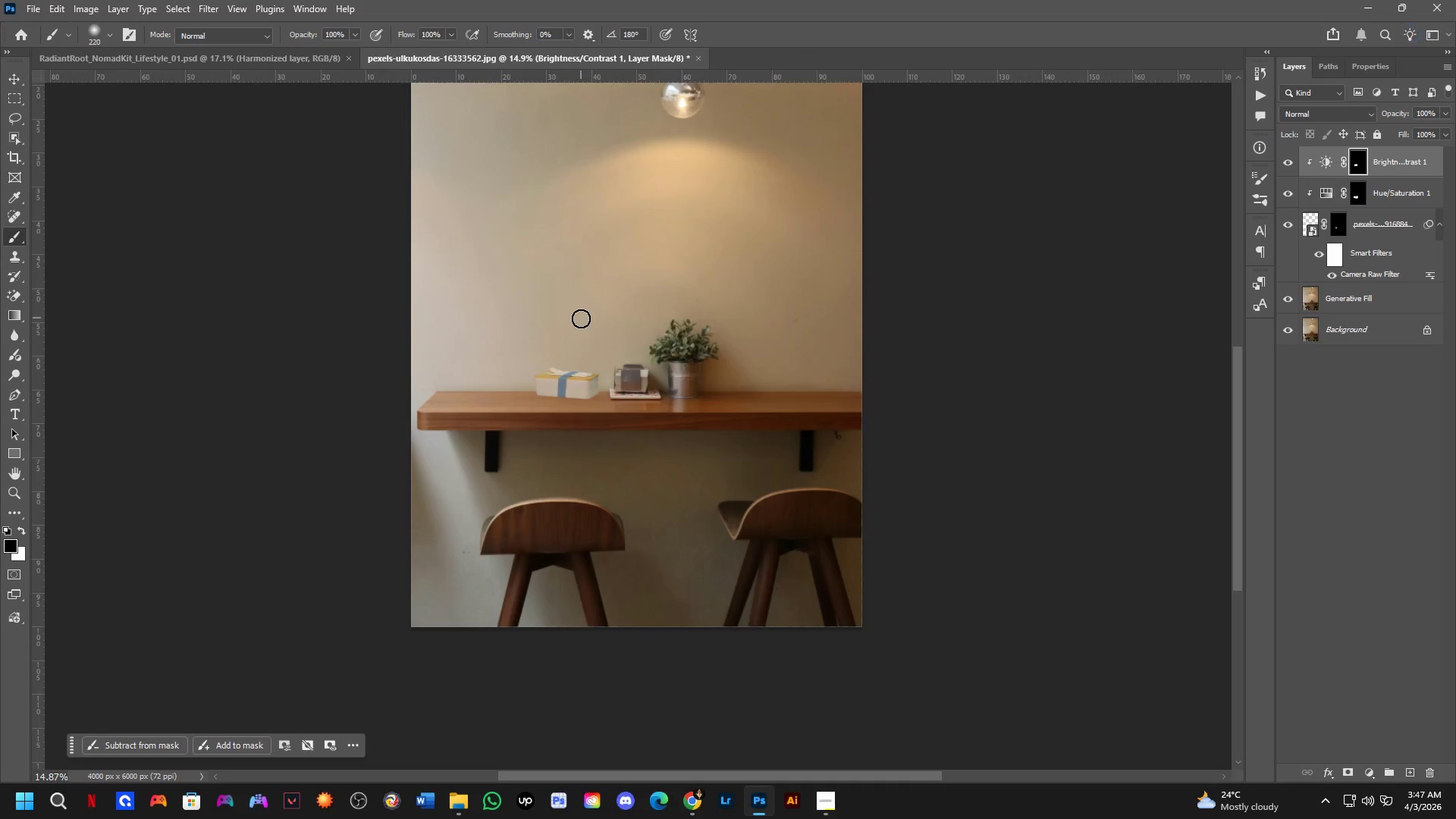 
key(Control+O)
 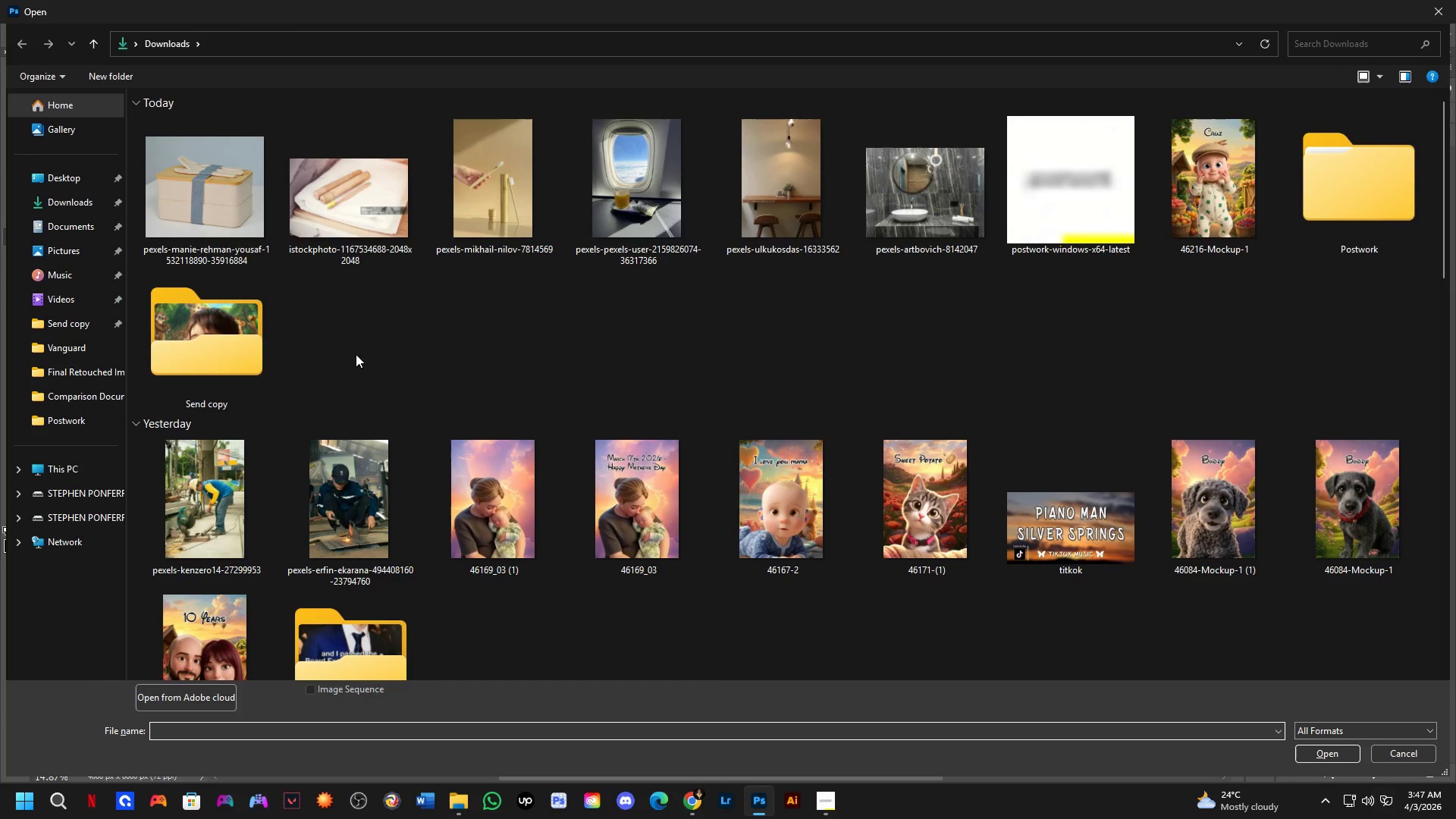 
left_click([637, 185])
 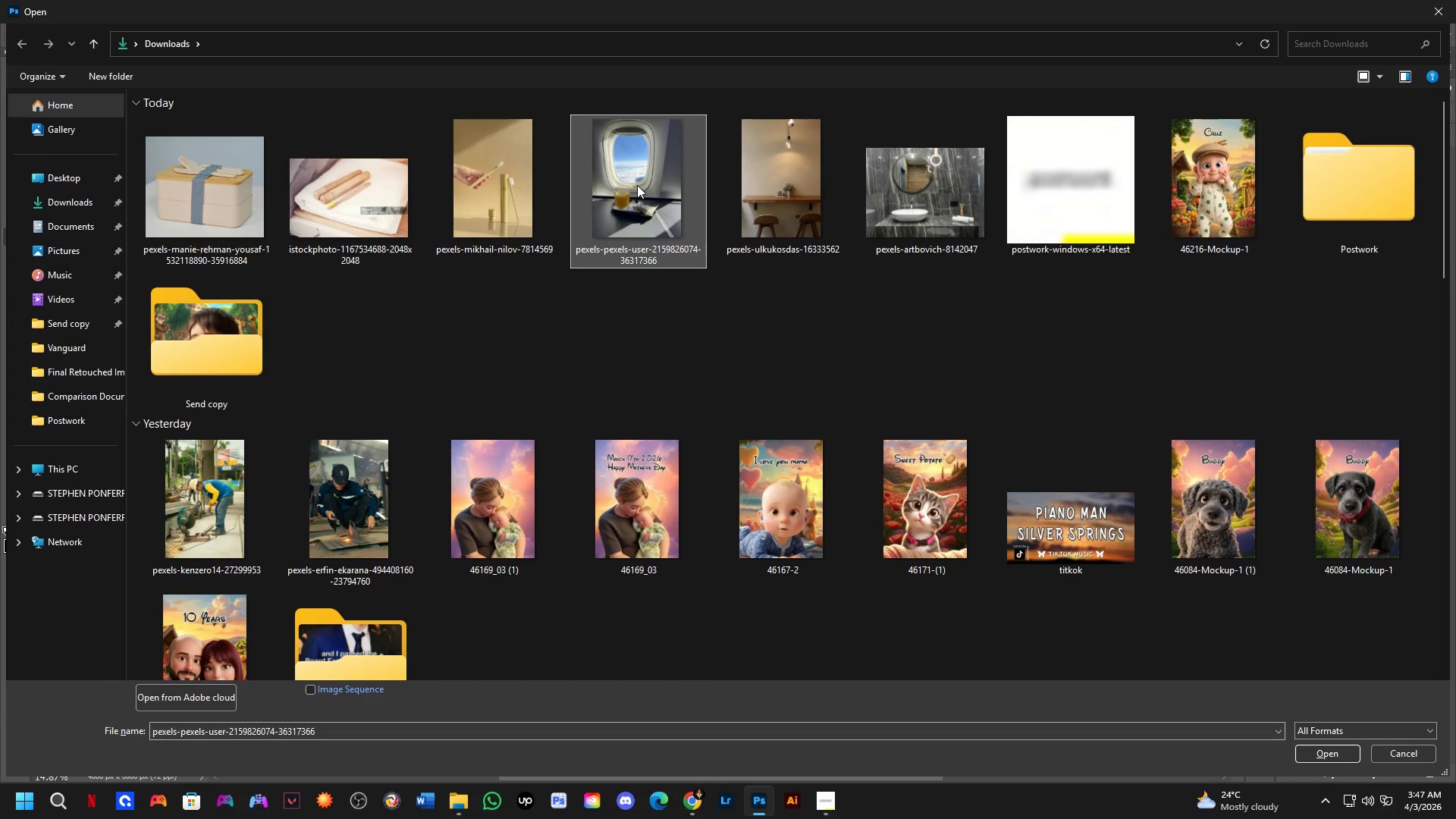 
key(NumpadEnter)
 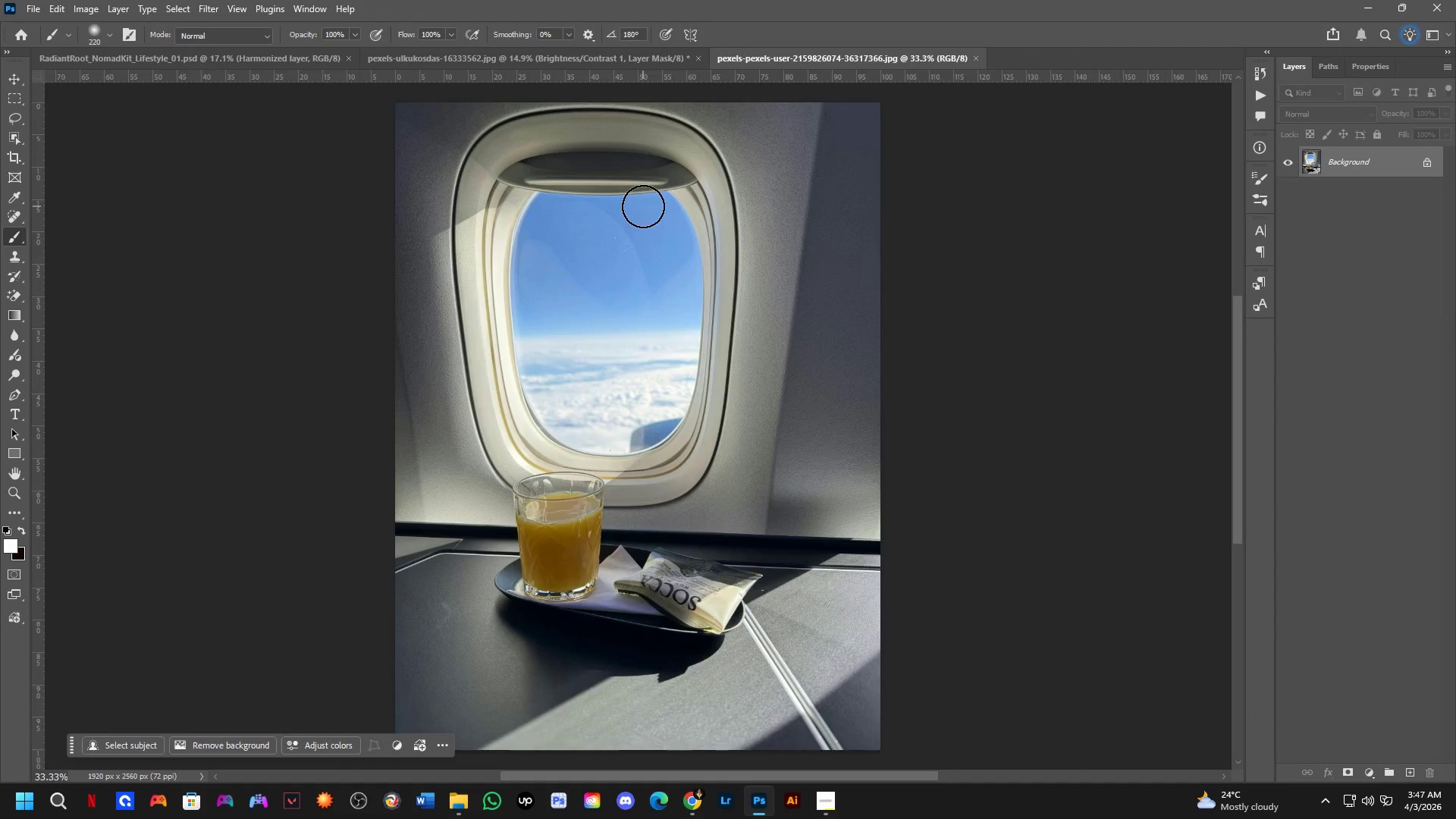 
hold_key(key=Space, duration=0.41)
 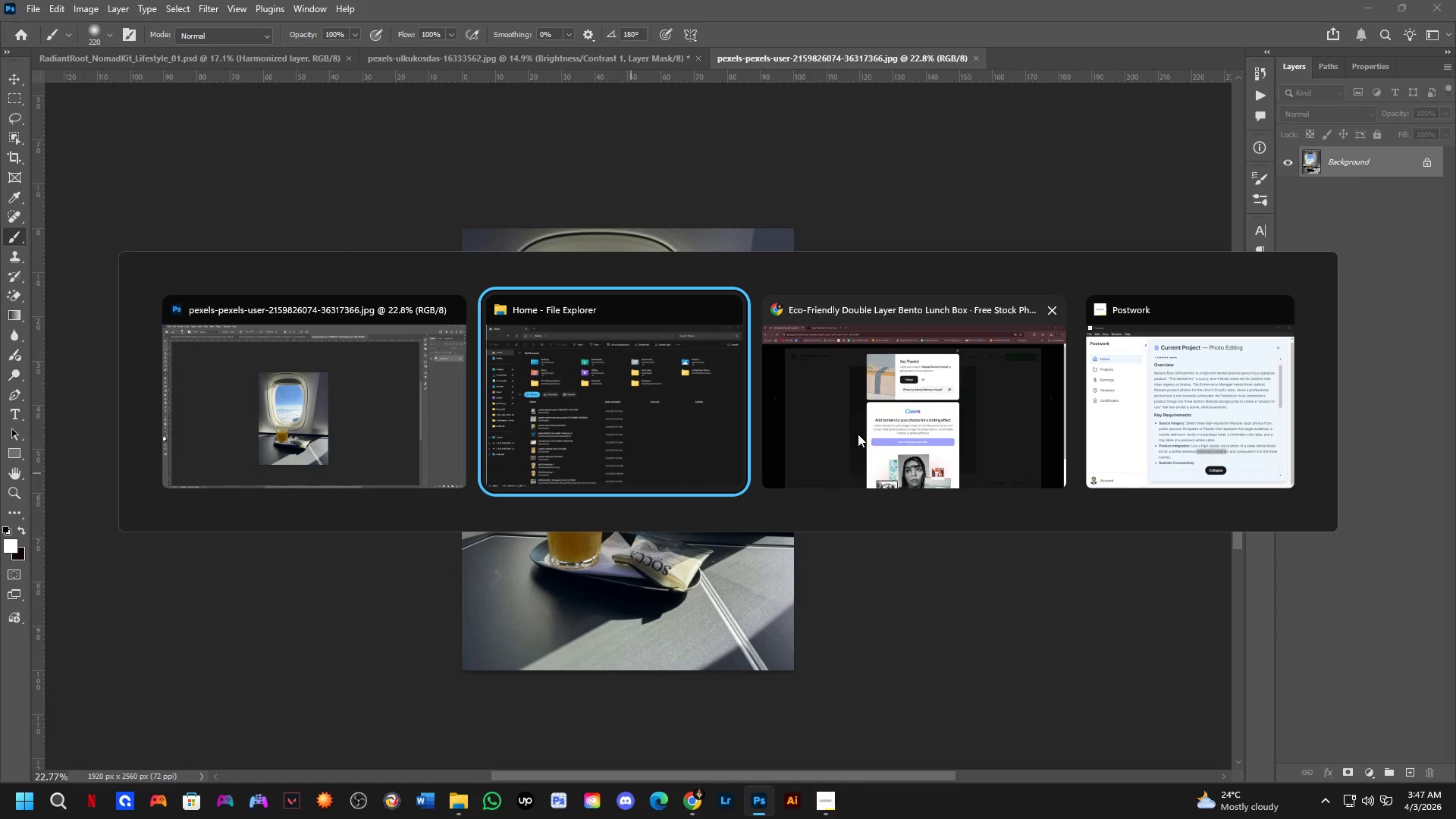 
left_click_drag(start_coordinate=[645, 441], to_coordinate=[631, 473])
 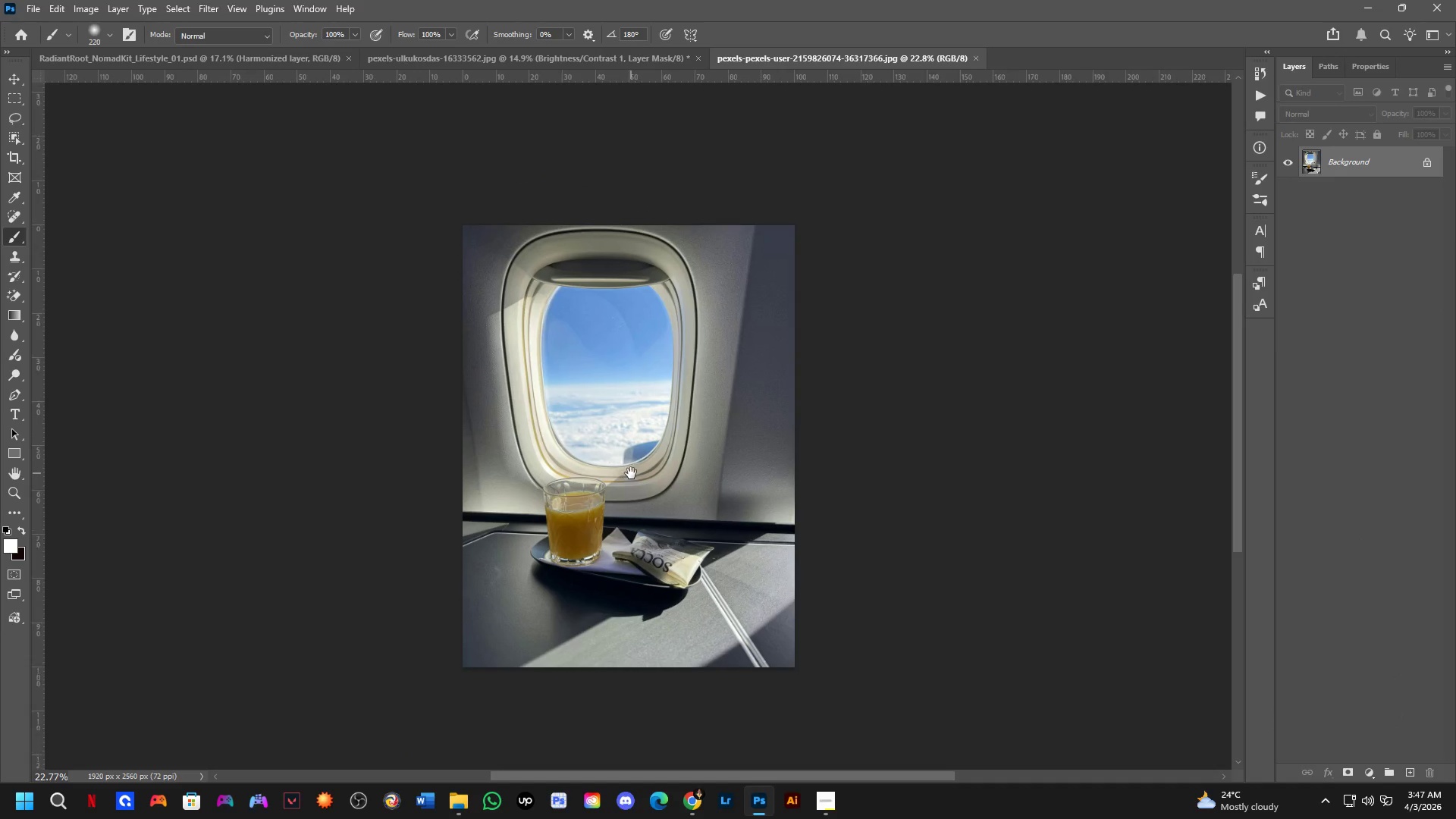 
scroll: coordinate [650, 378], scroll_direction: down, amount: 4.0
 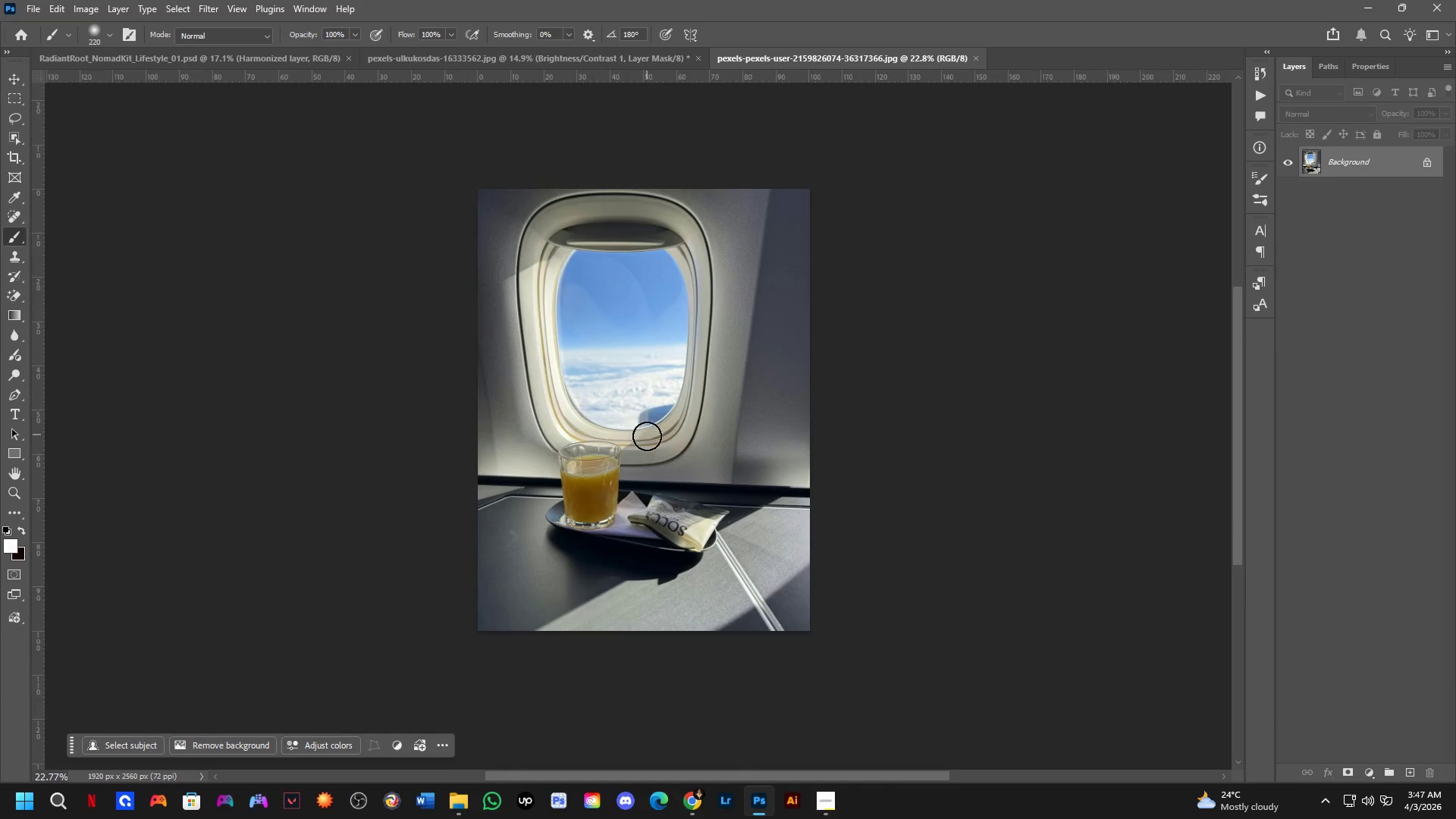 
key(Alt+Tab)
 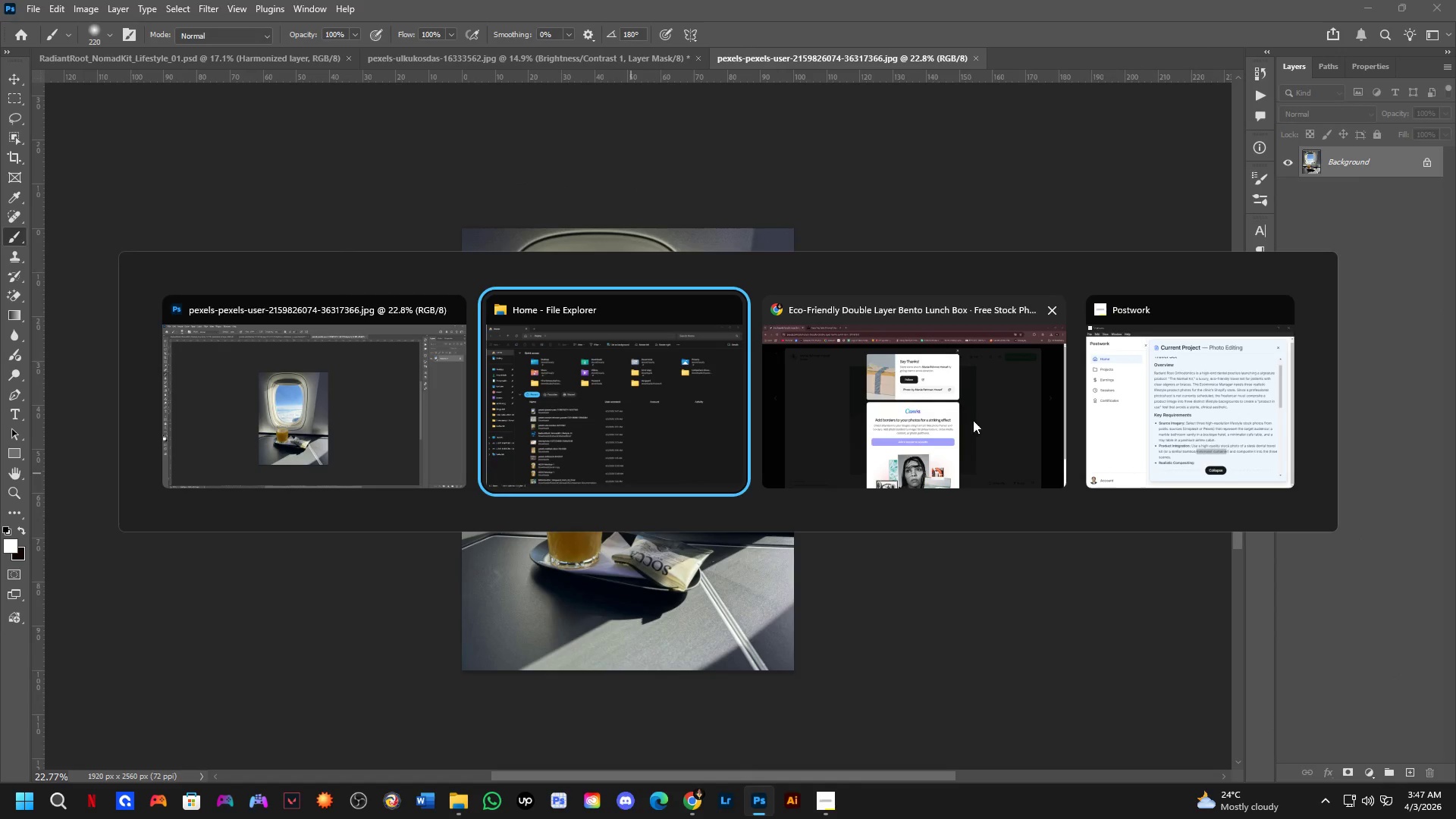 
left_click([902, 424])
 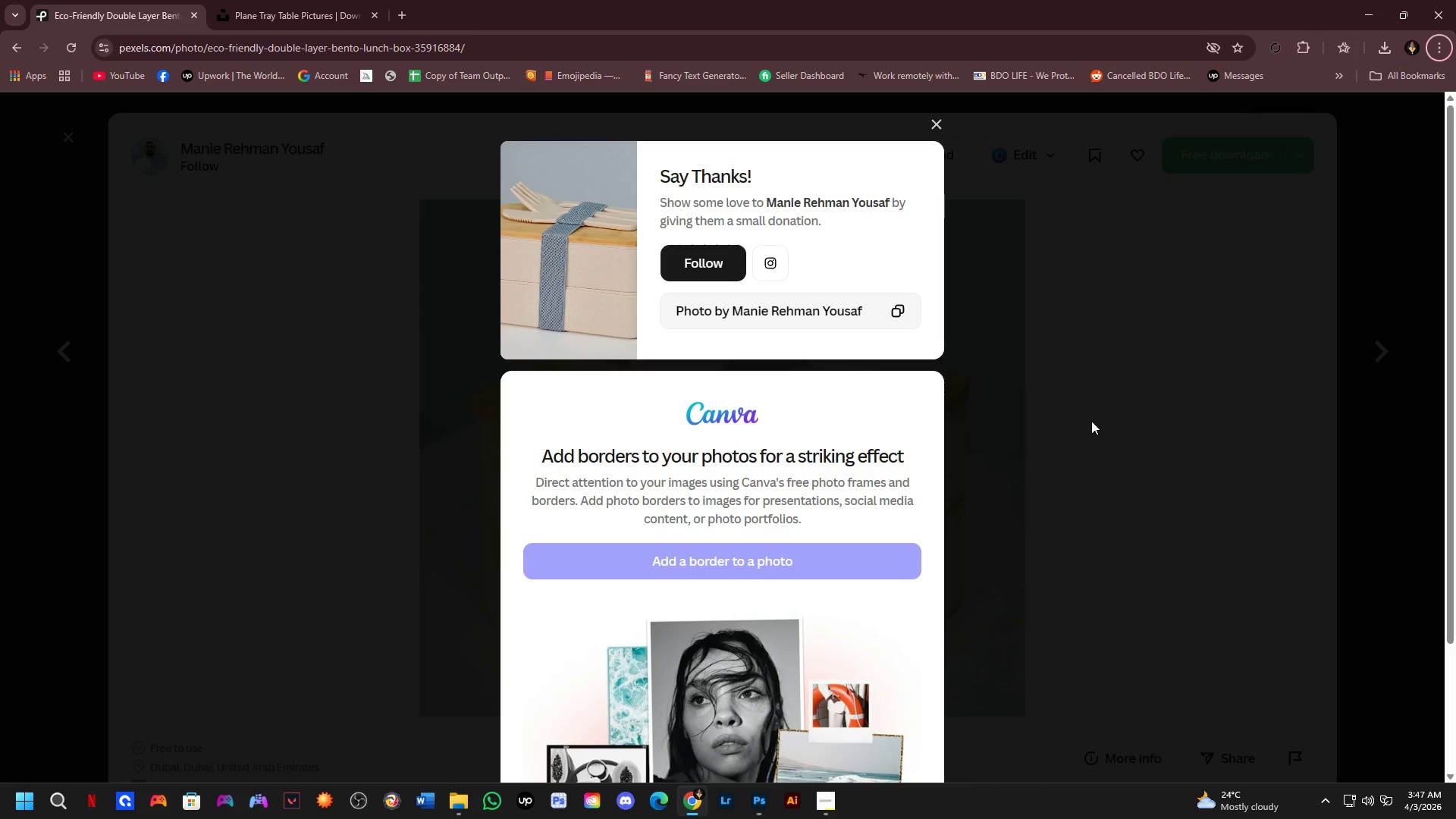 
double_click([1113, 404])
 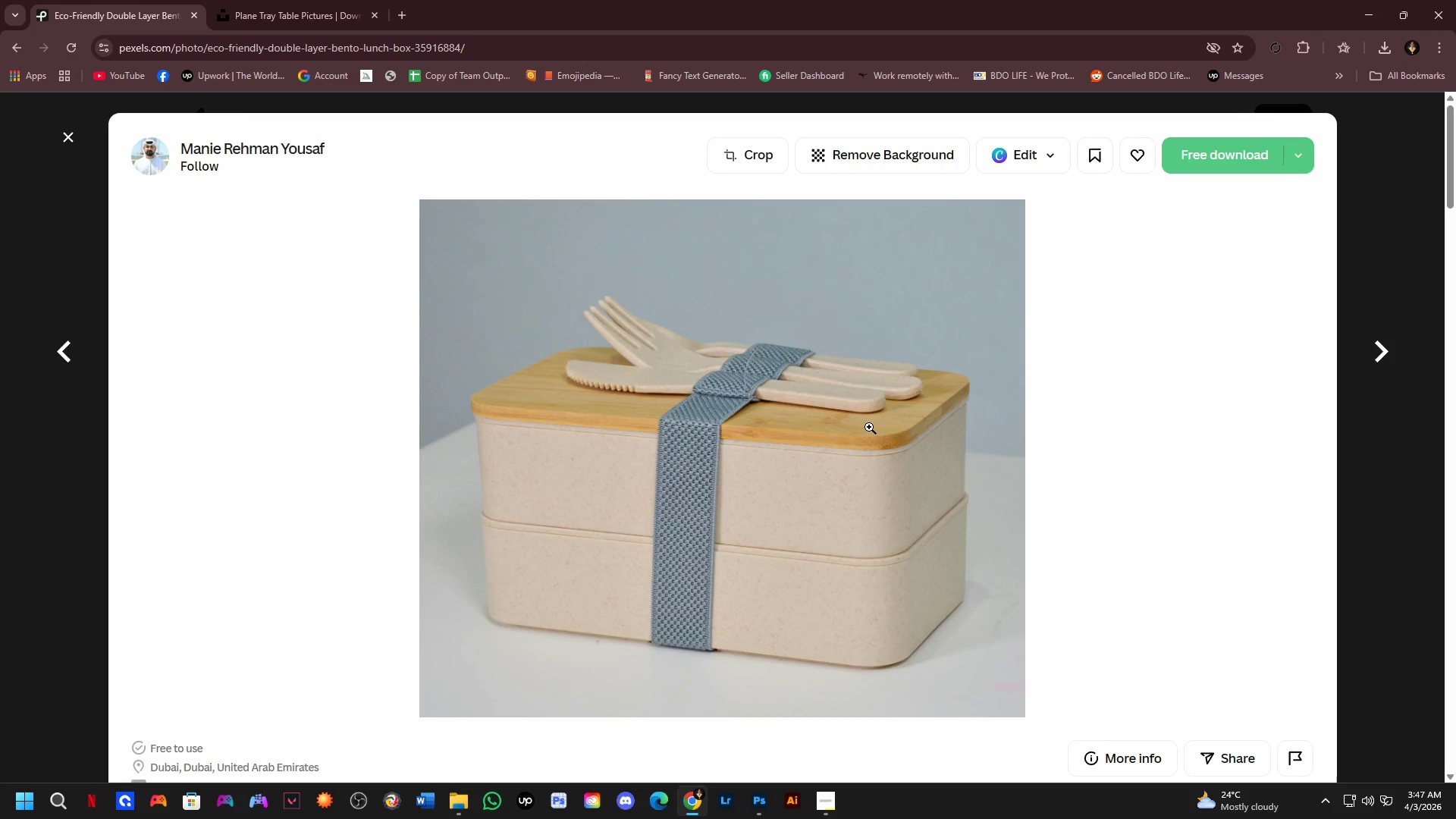 
scroll: coordinate [891, 428], scroll_direction: down, amount: 4.0
 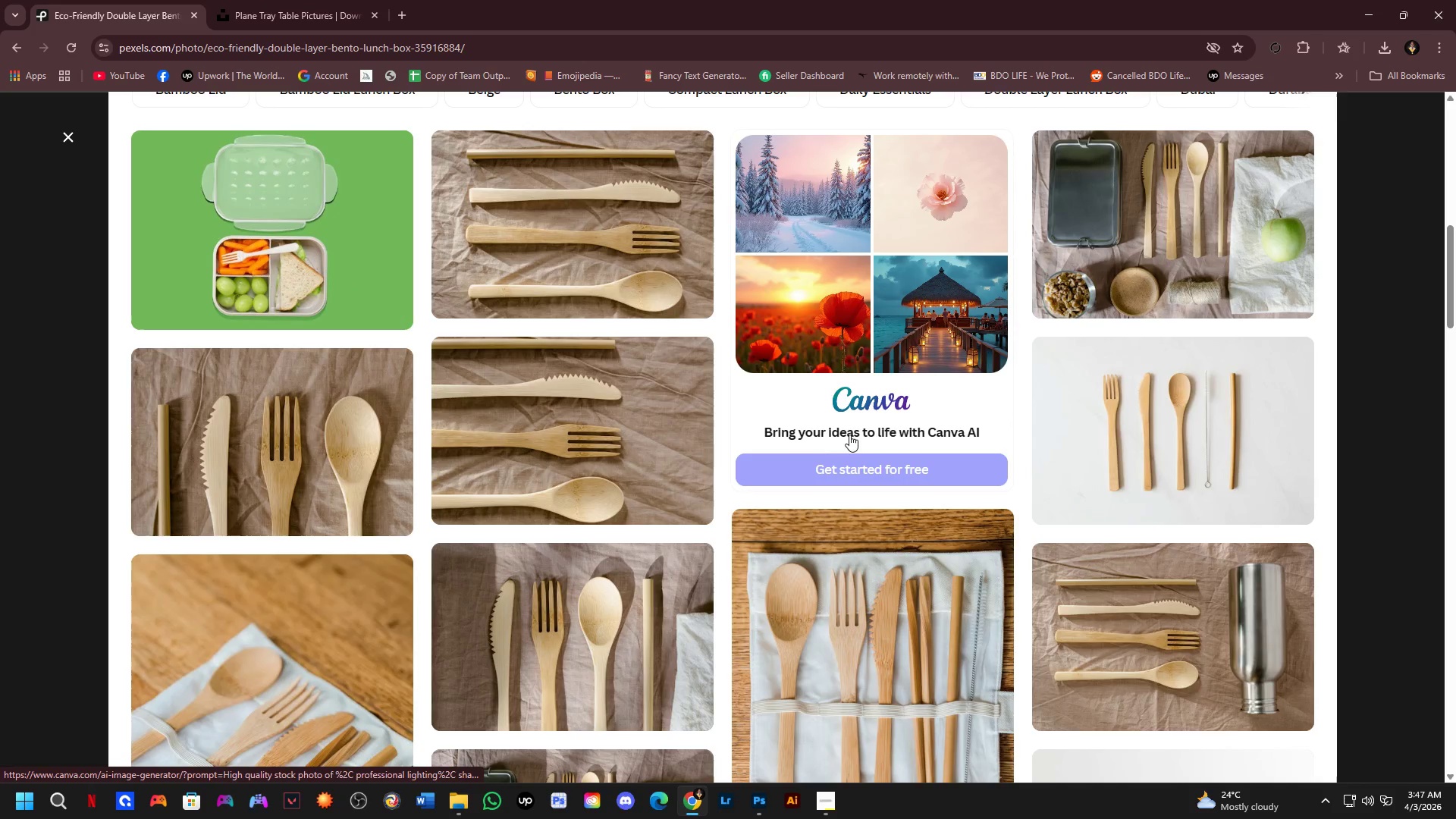 
key(Alt+AltLeft)
 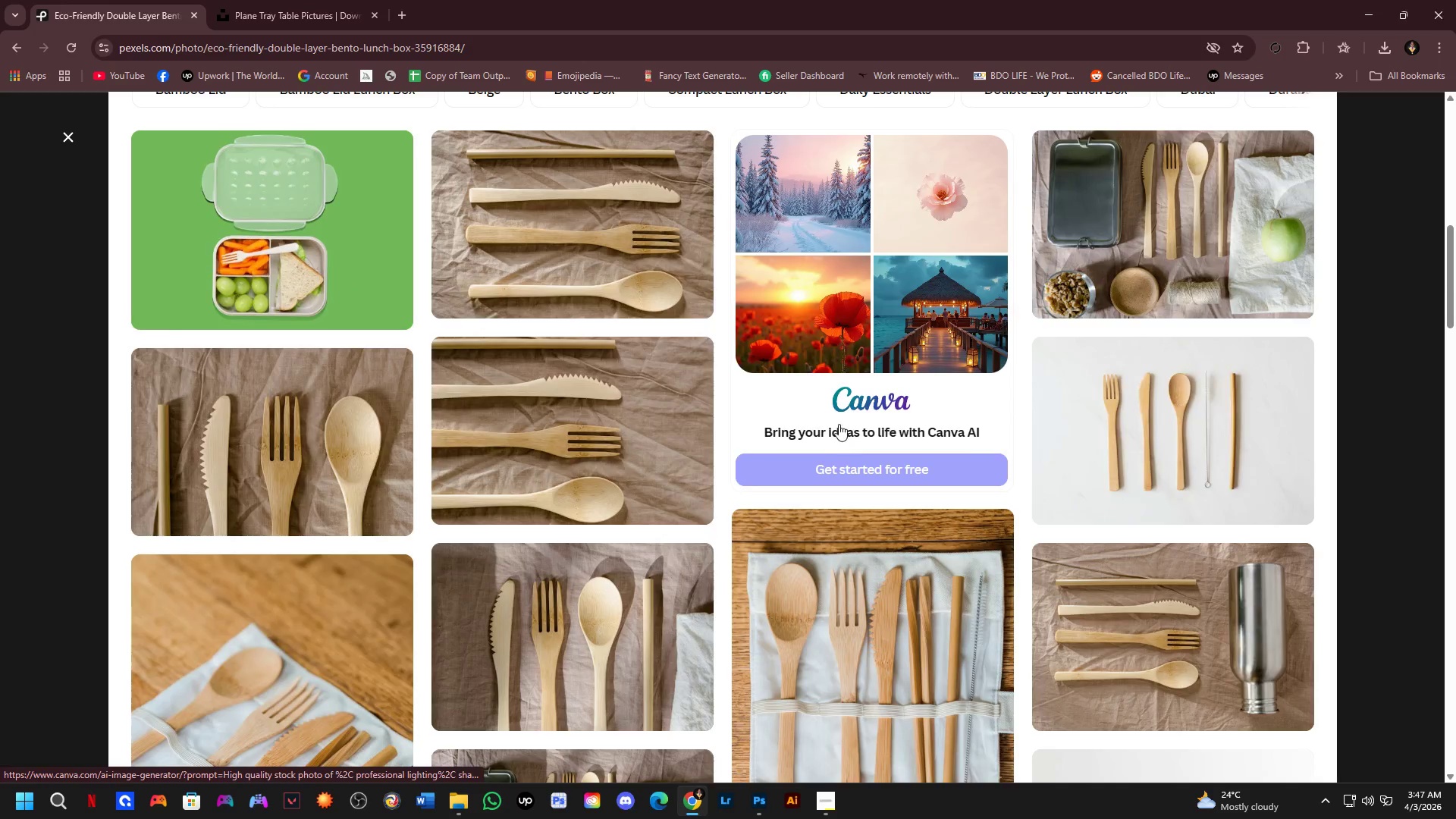 
key(Alt+Tab)
 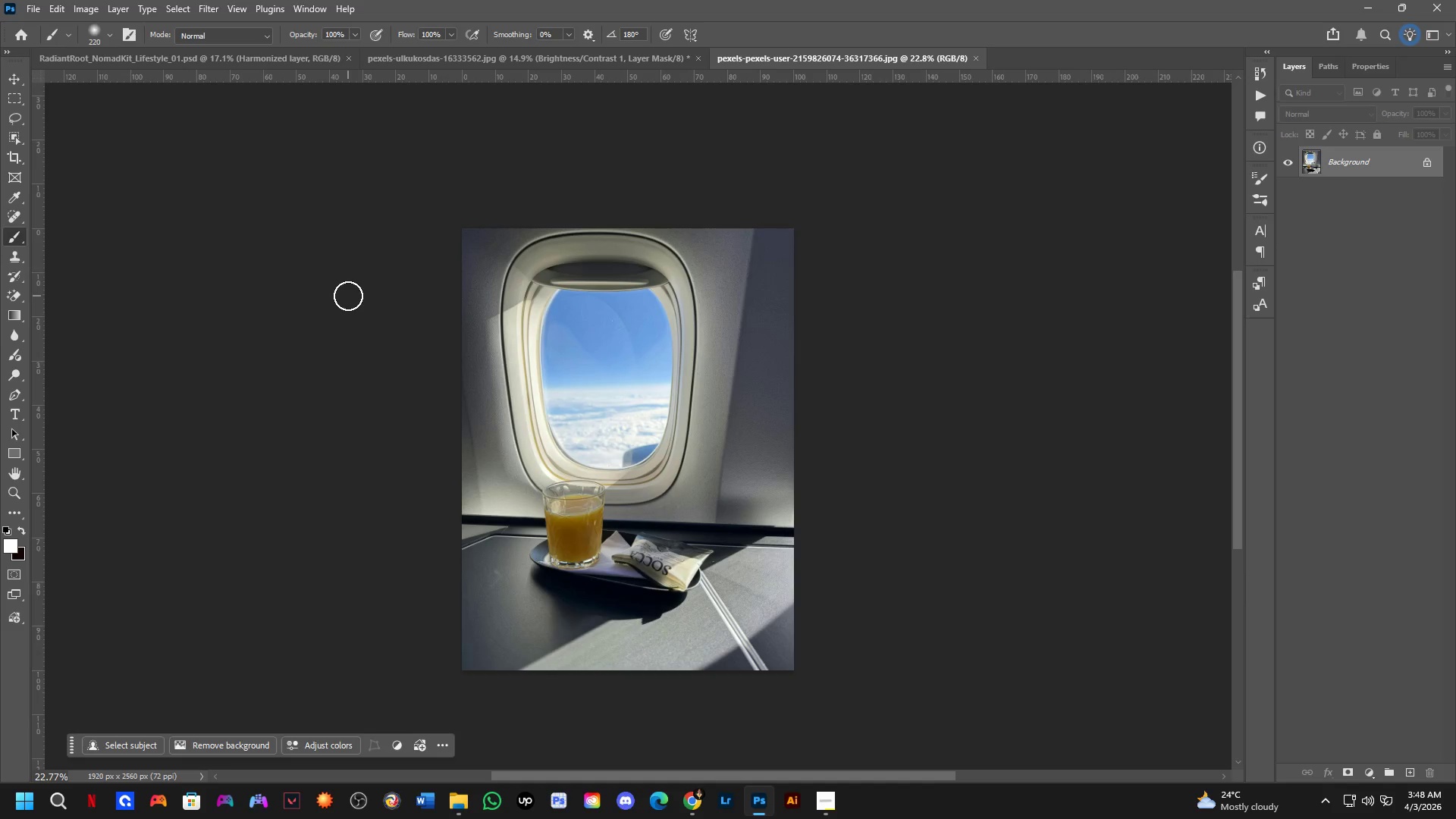 
wait(18.42)
 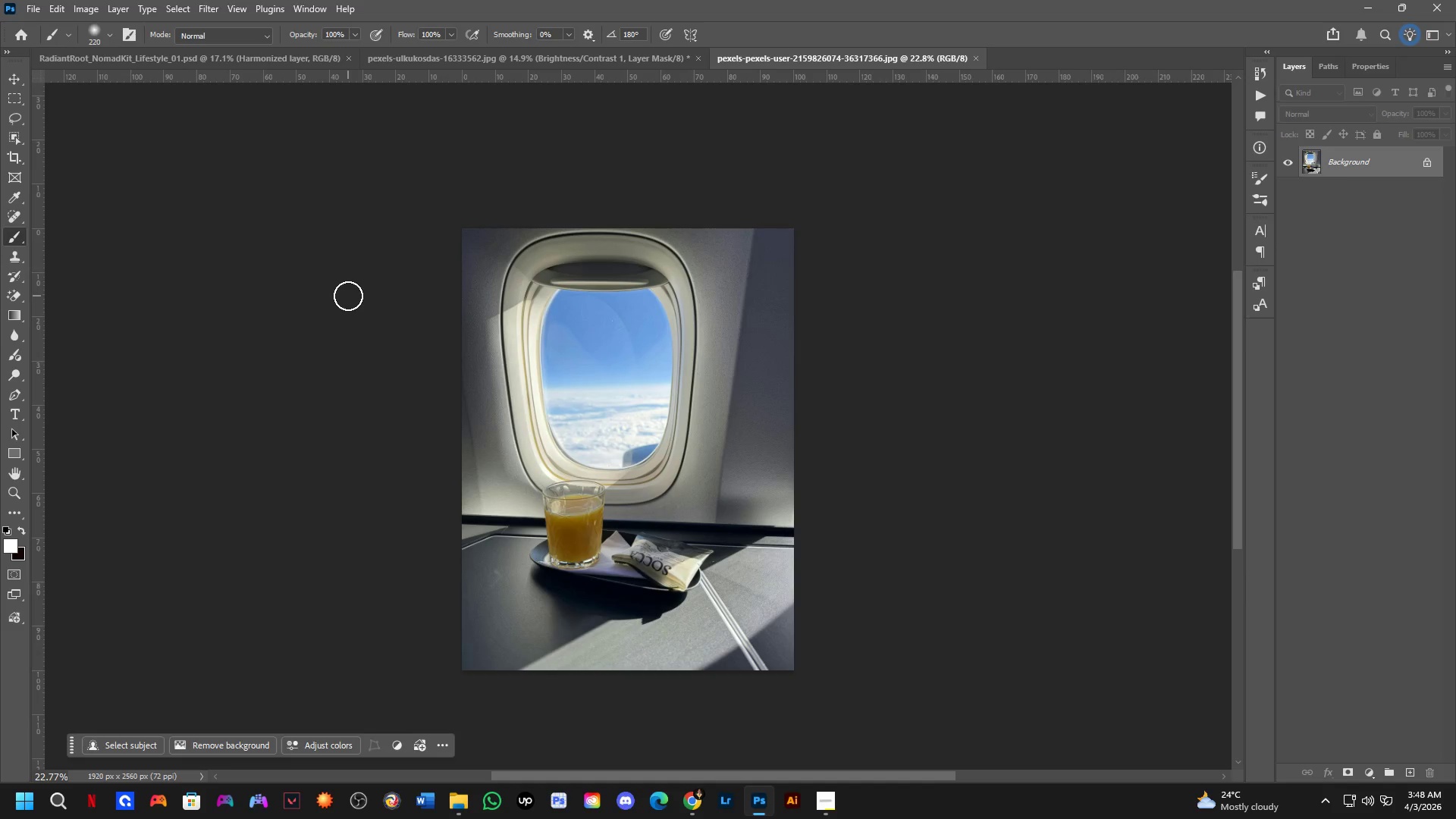 
scroll: coordinate [582, 227], scroll_direction: up, amount: 9.0
 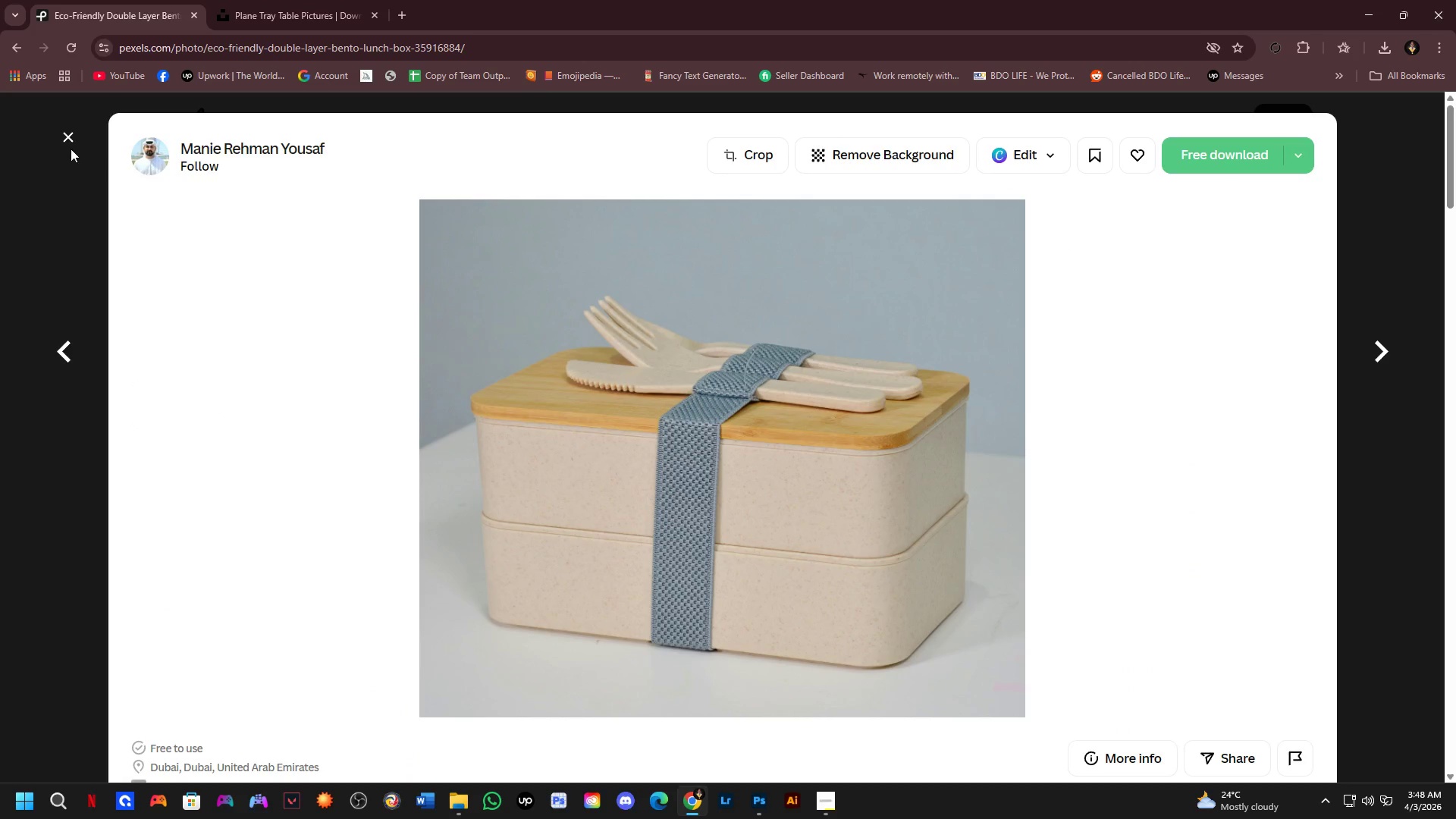 
left_click([70, 137])
 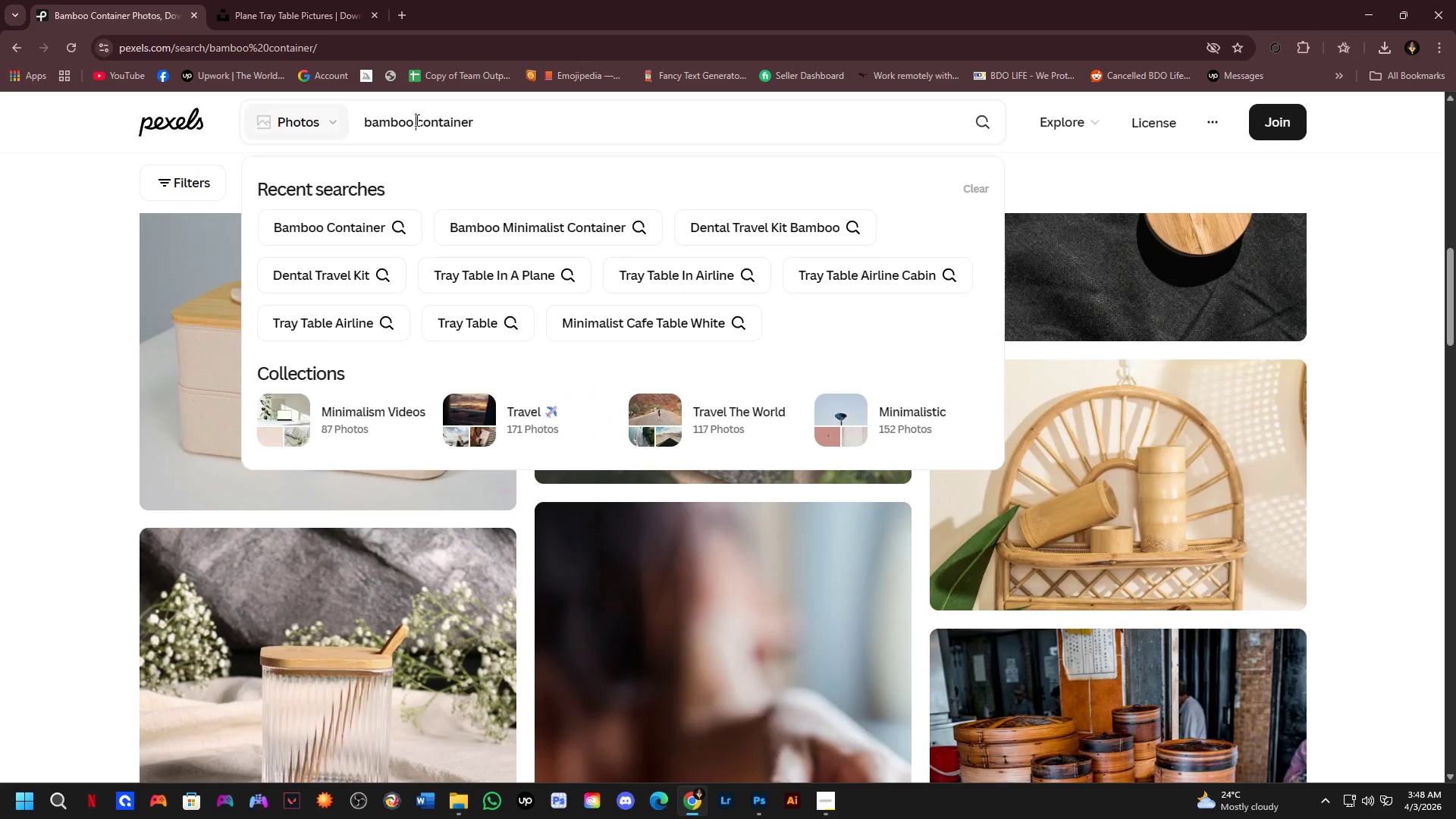 
wait(5.24)
 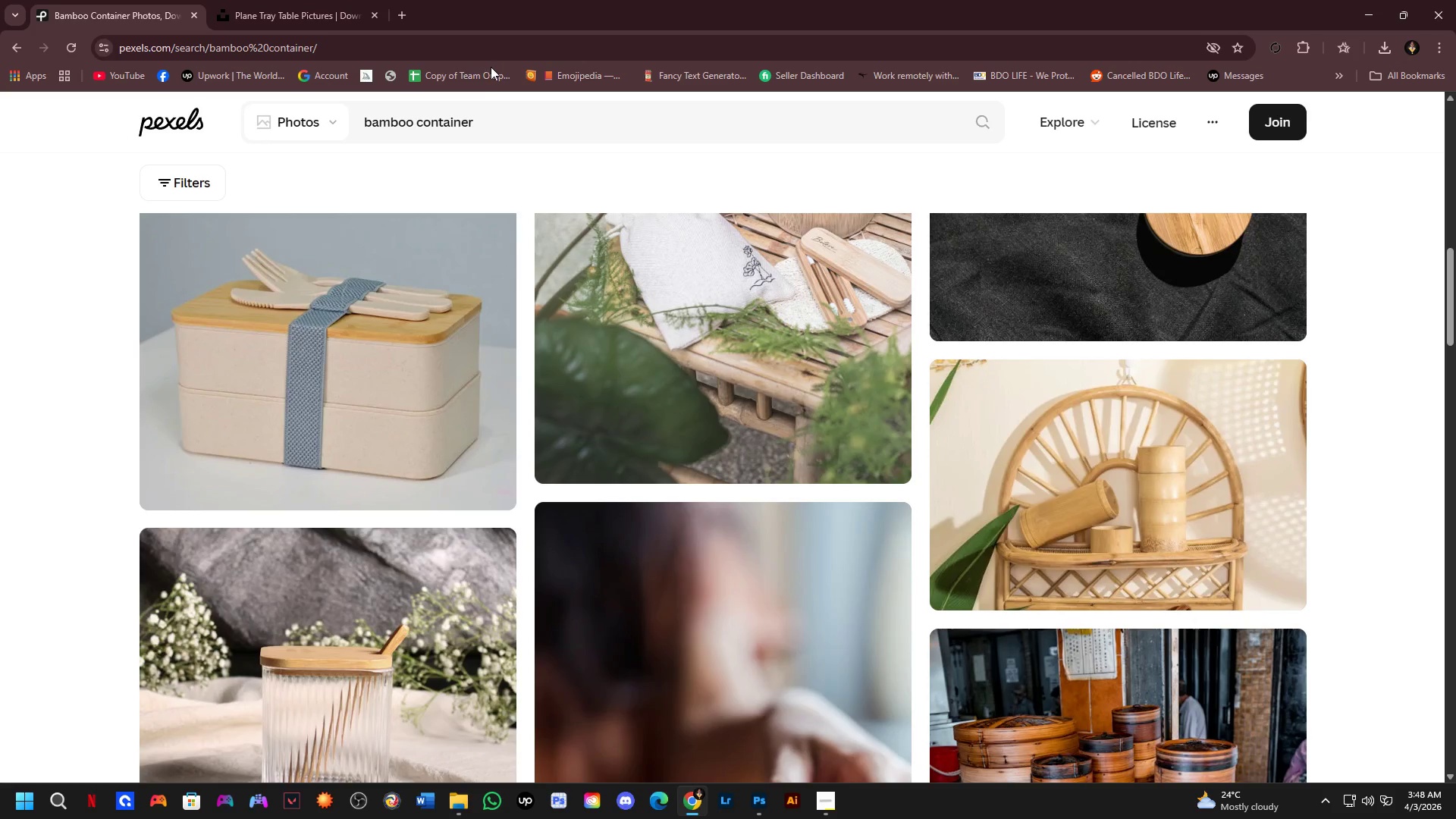 
key(Backspace)
key(Backspace)
key(Backspace)
key(Backspace)
key(Backspace)
key(Backspace)
key(Backspace)
type(tumble)
key(Backspace)
key(Backspace)
key(Backspace)
key(Backspace)
key(Backspace)
key(Backspace)
 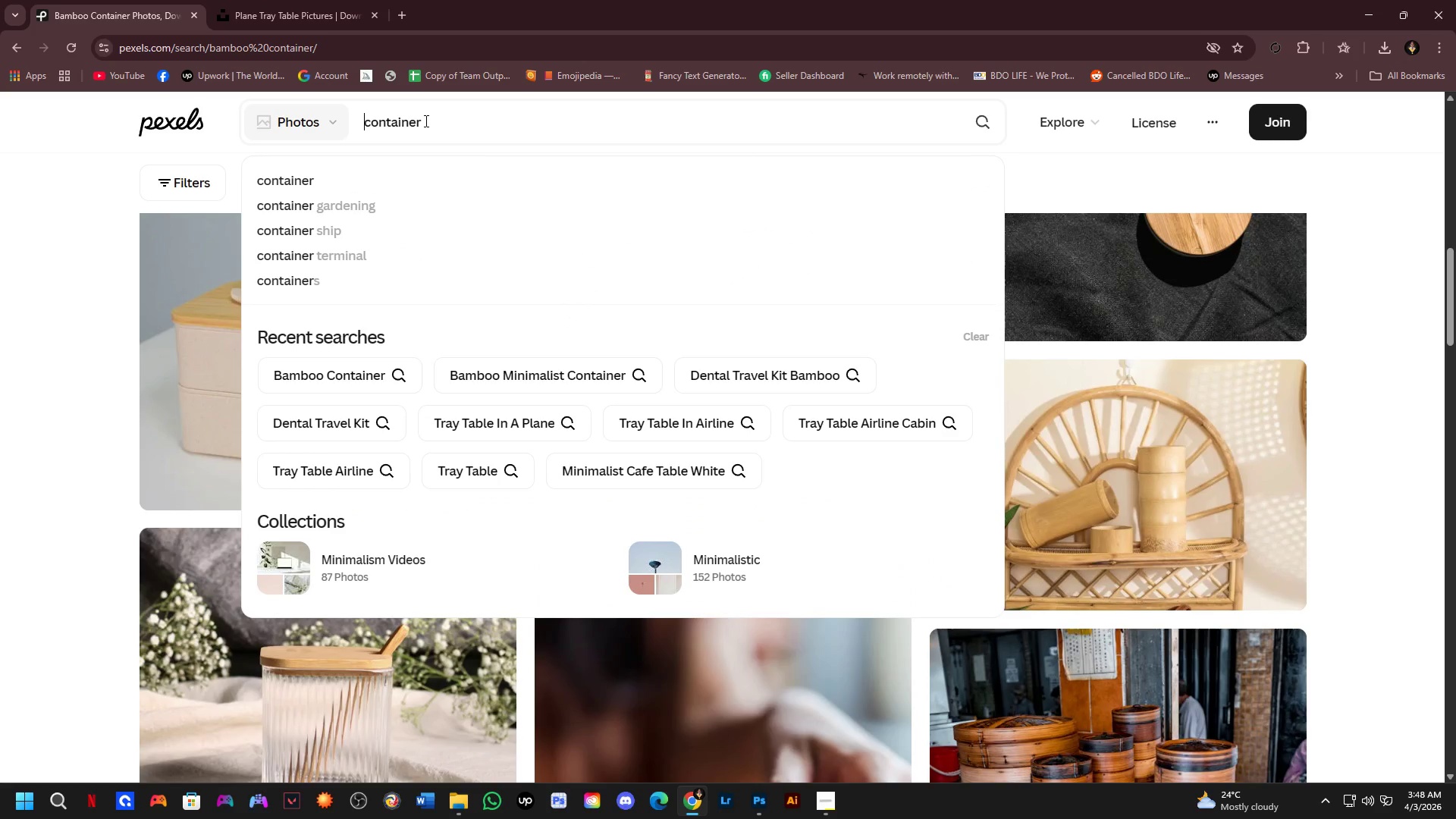 
key(Alt+Tab)
 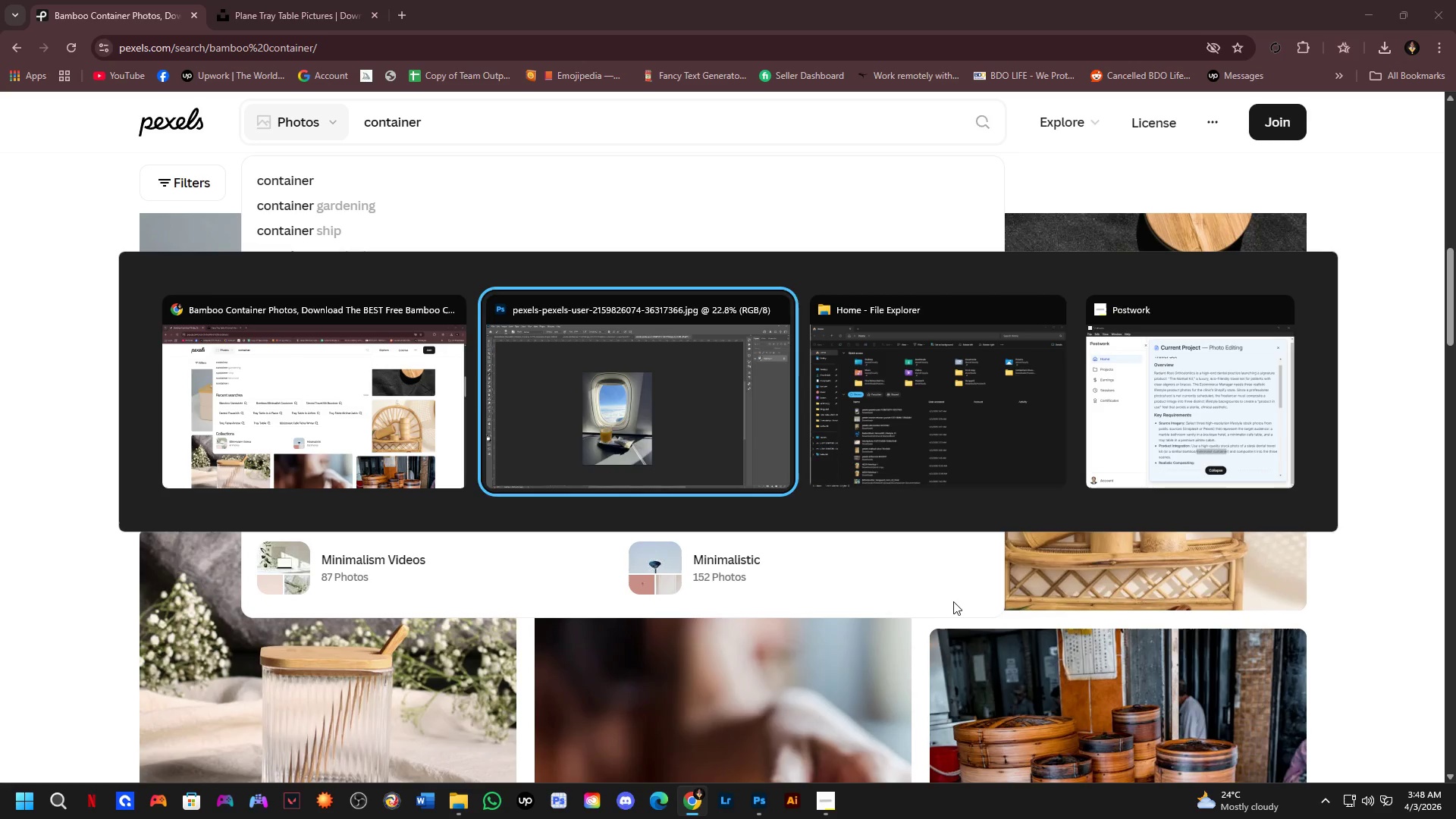 
key(Alt+Tab)
 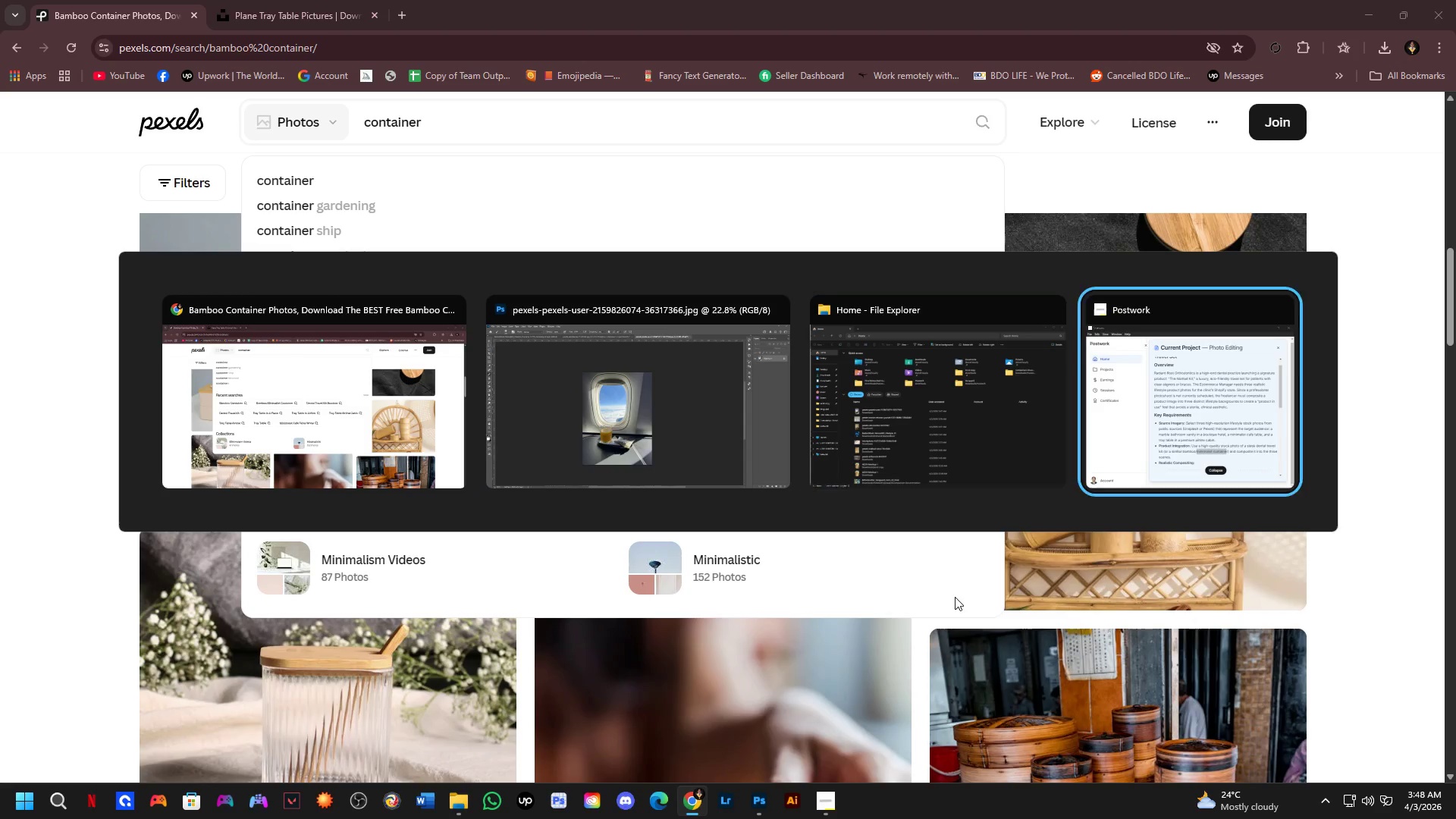 
key(Alt+Tab)